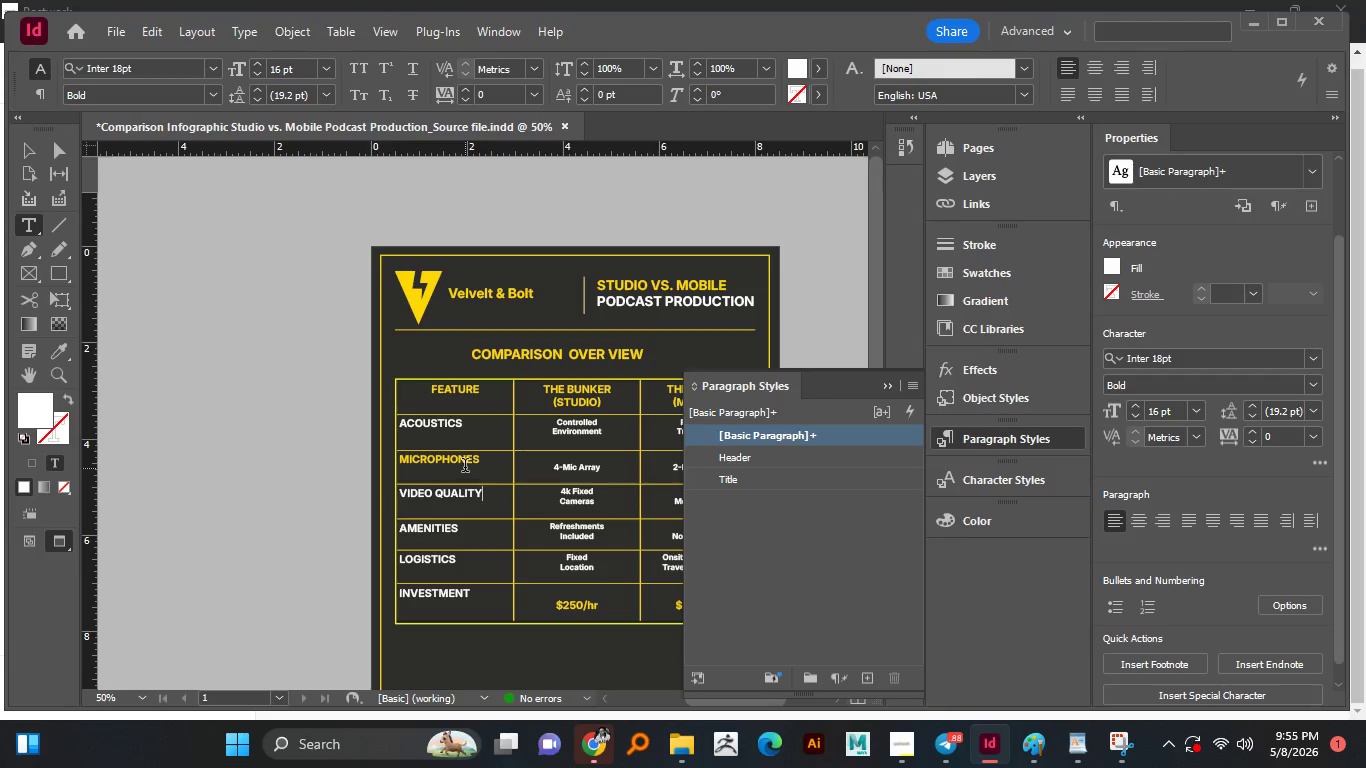 
double_click([465, 467])
 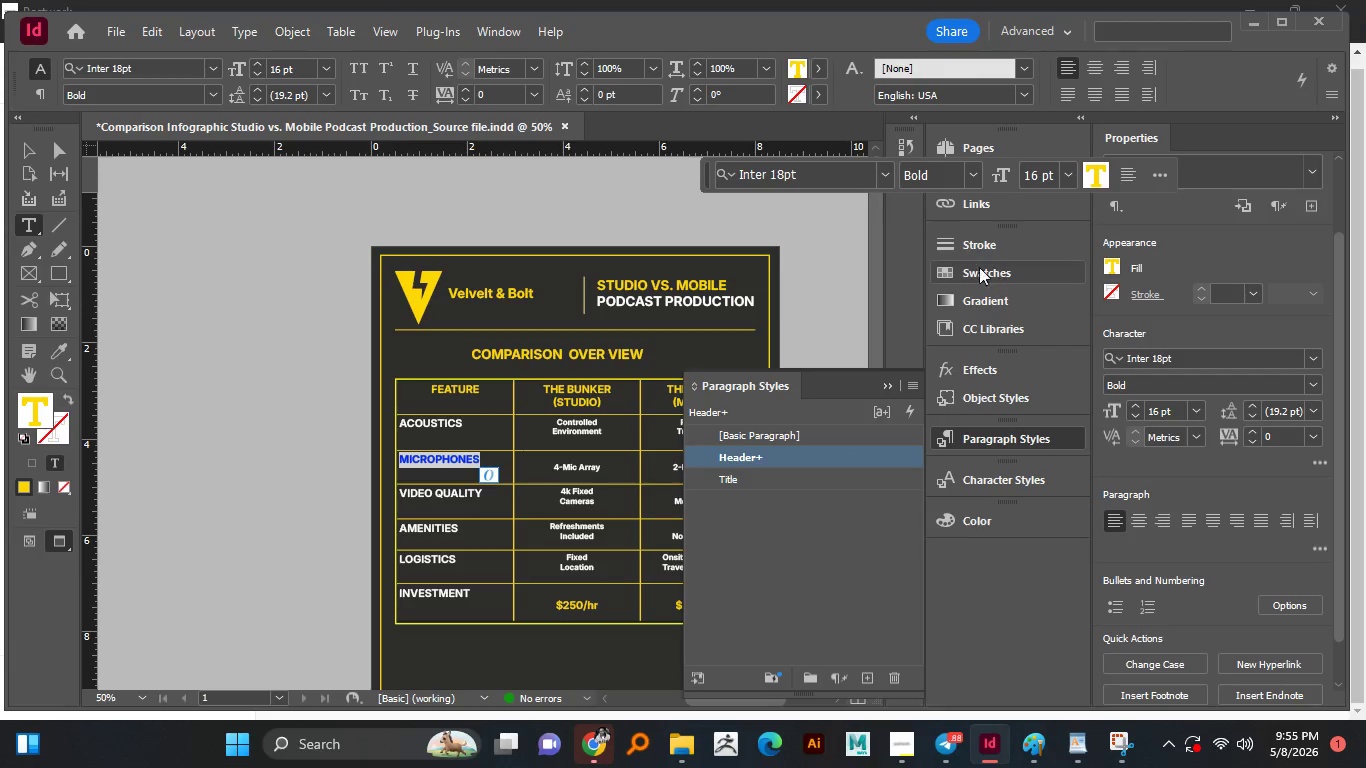 
left_click([966, 268])
 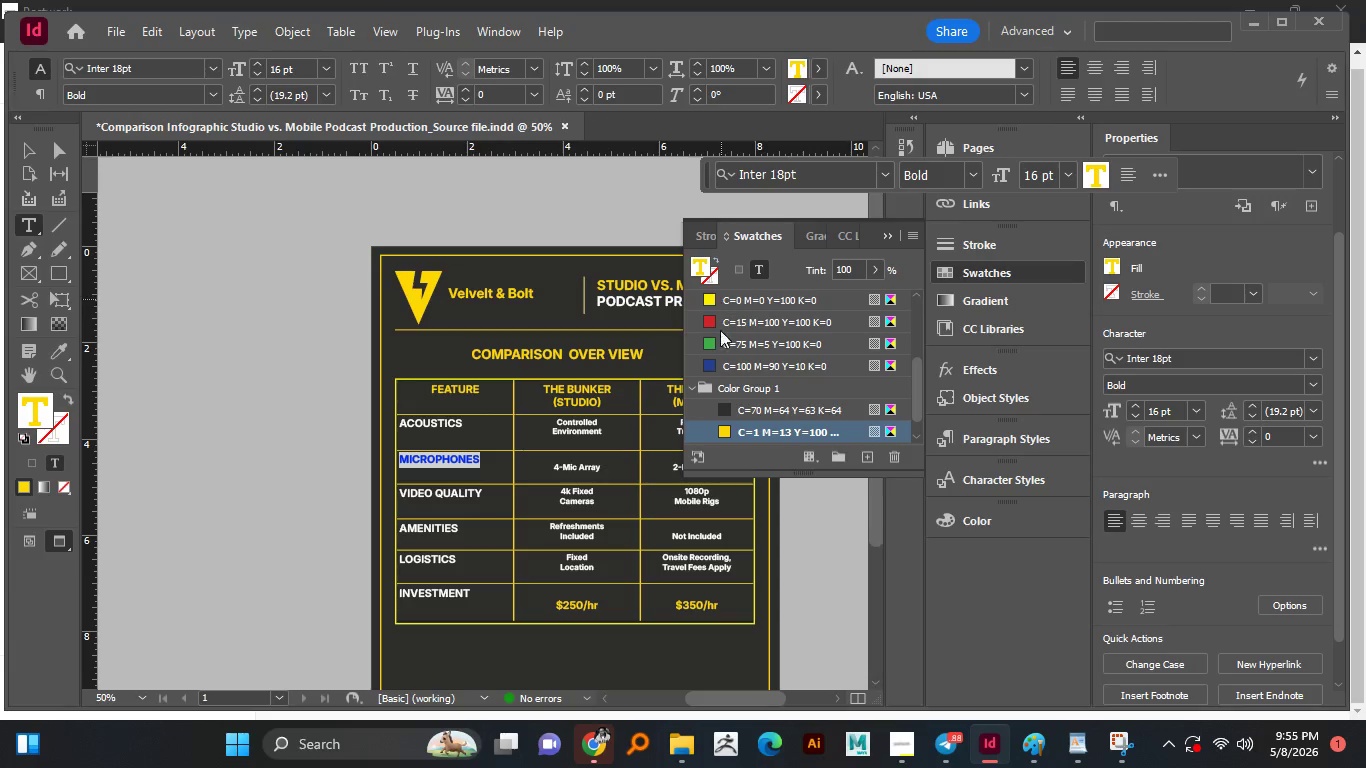 
scroll: coordinate [748, 394], scroll_direction: up, amount: 7.0
 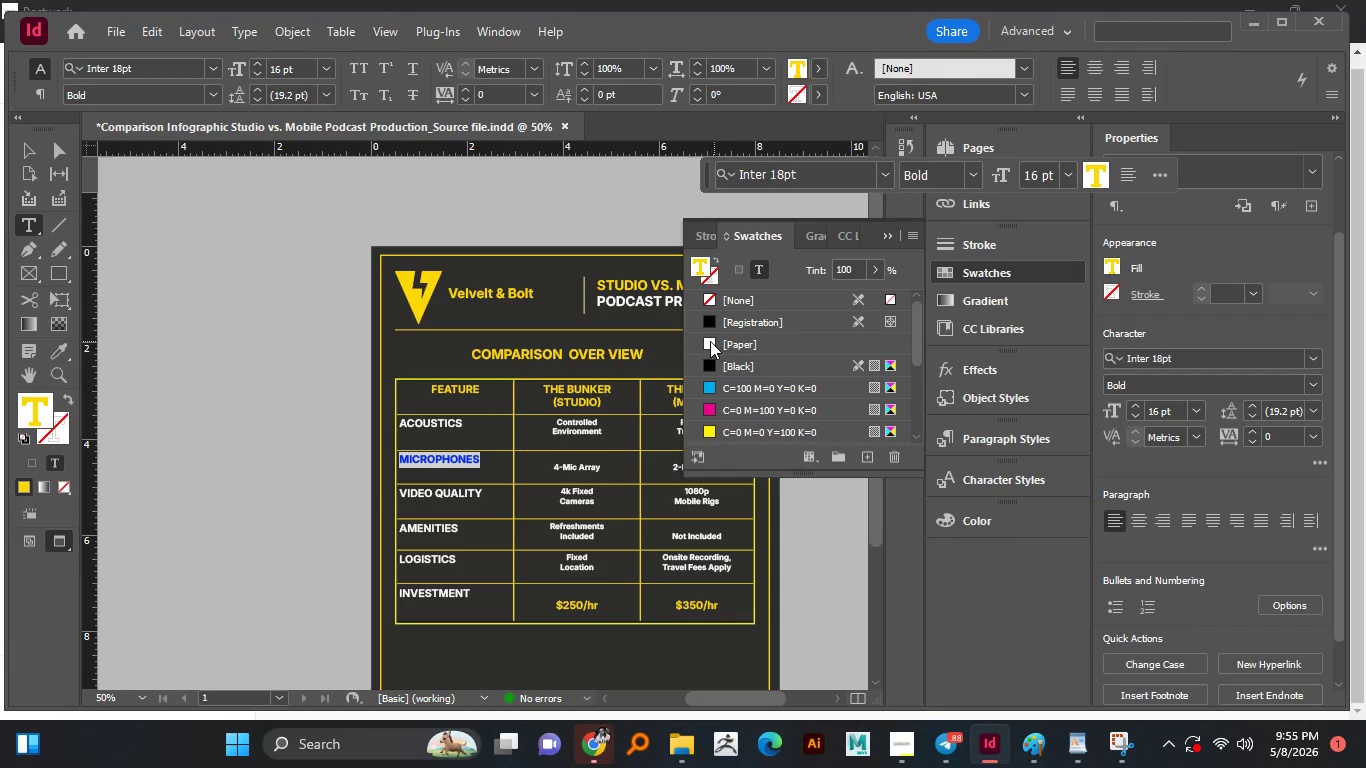 
left_click([710, 341])
 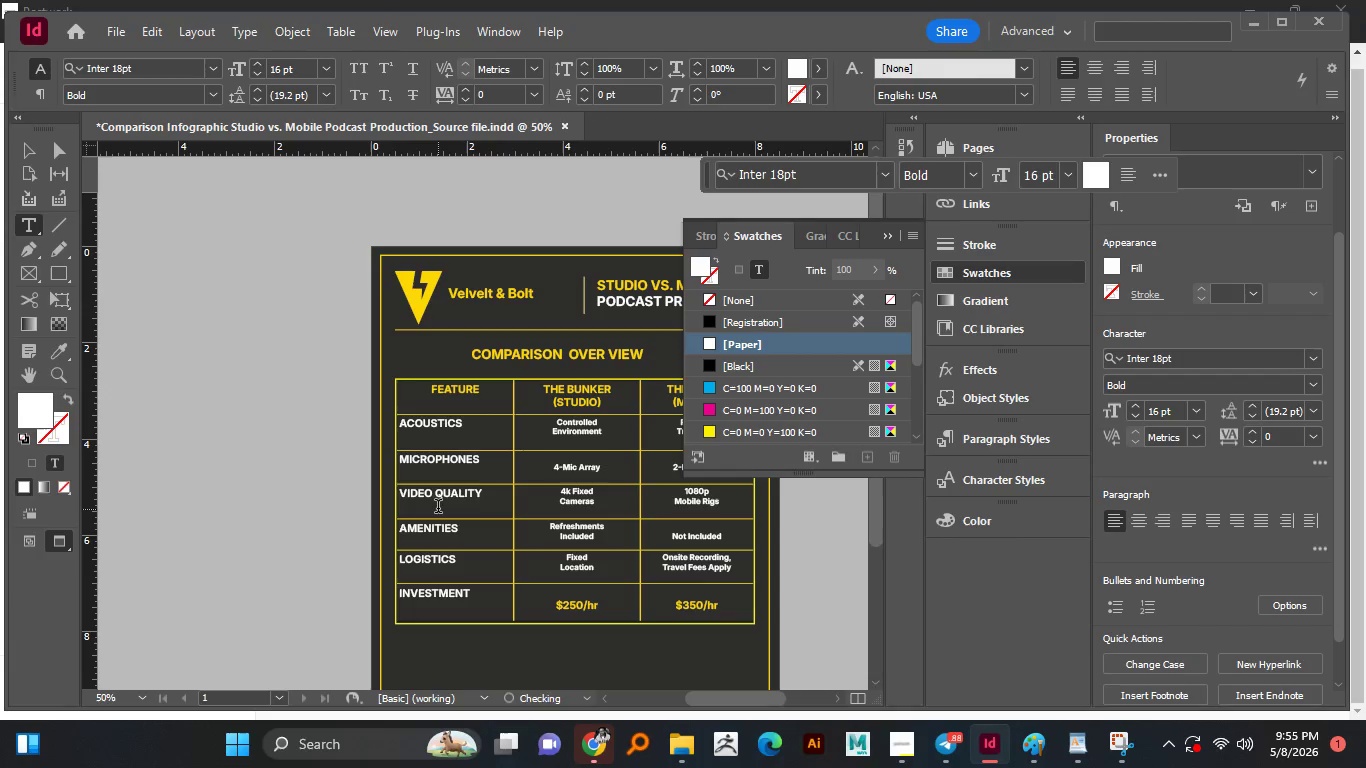 
double_click([442, 501])
 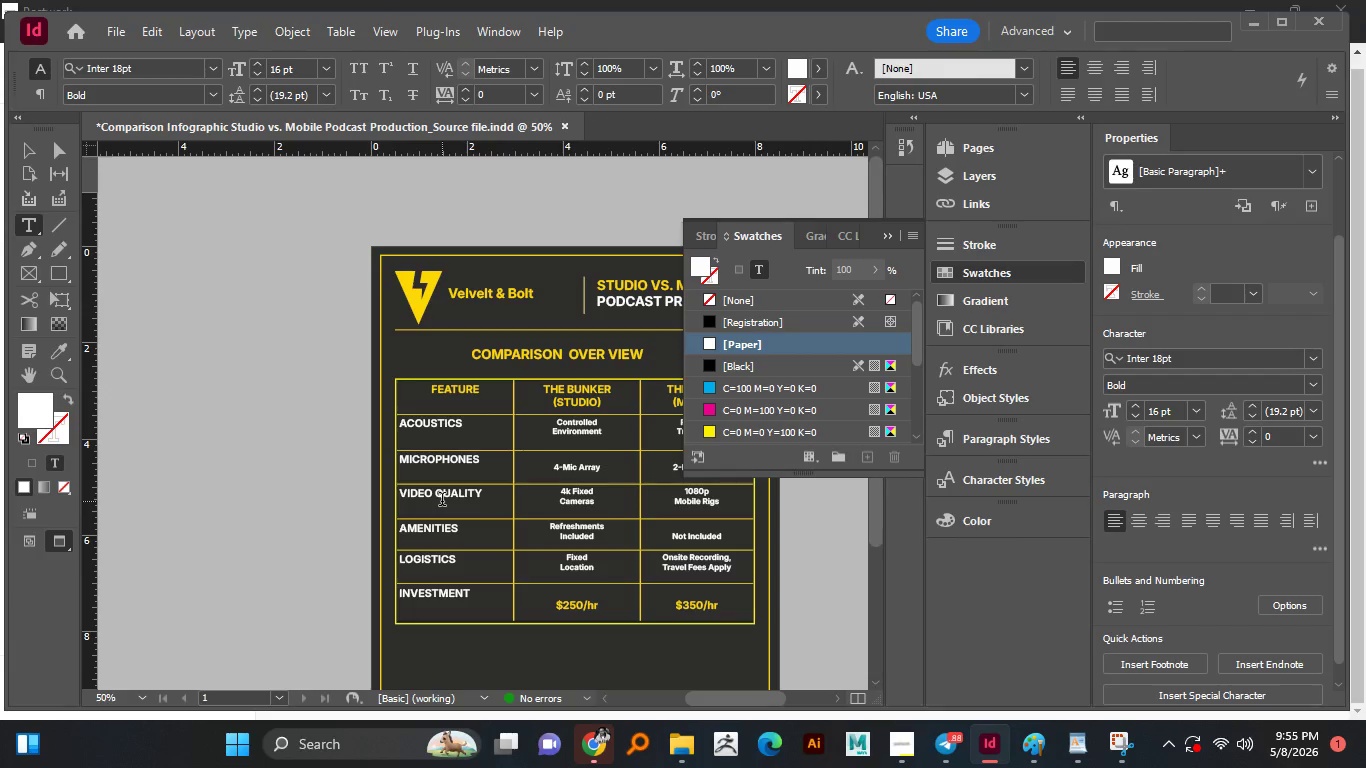 
triple_click([442, 501])
 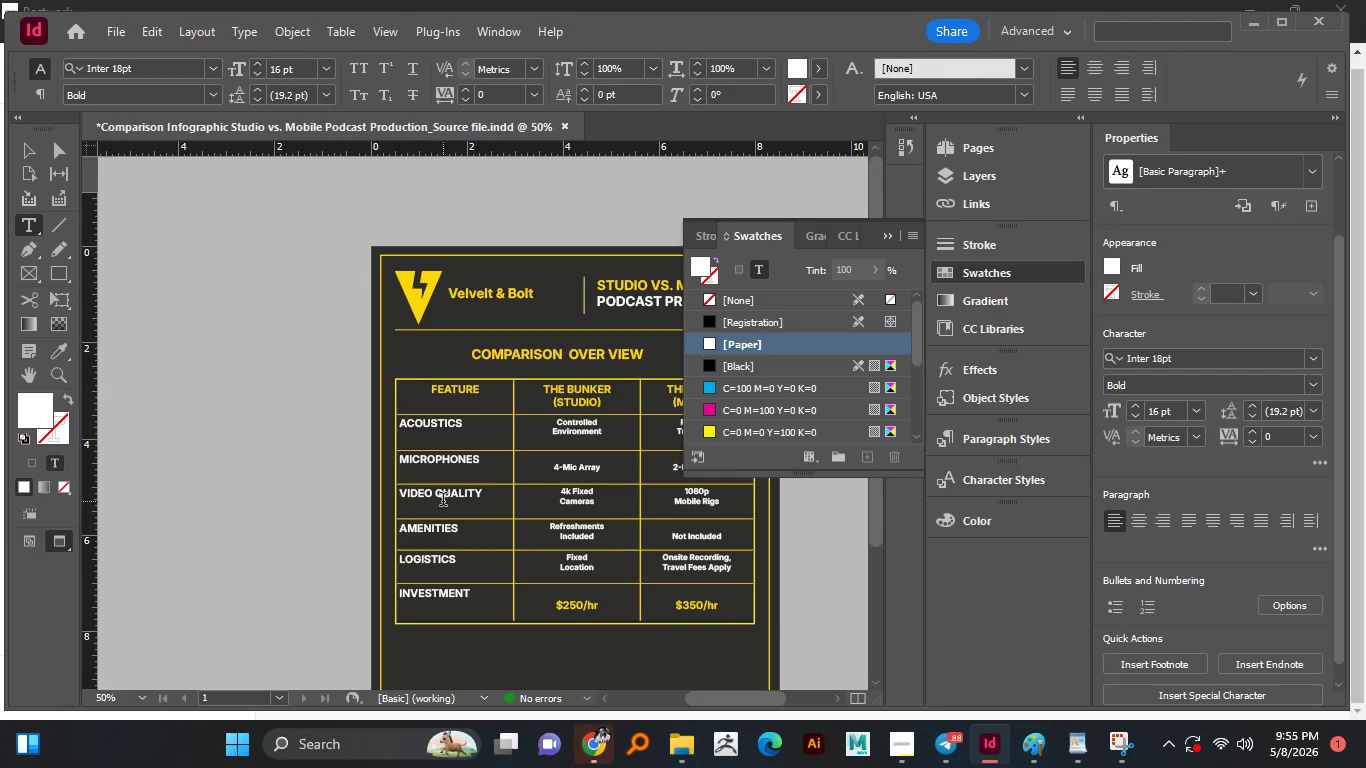 
key(Control+A)
 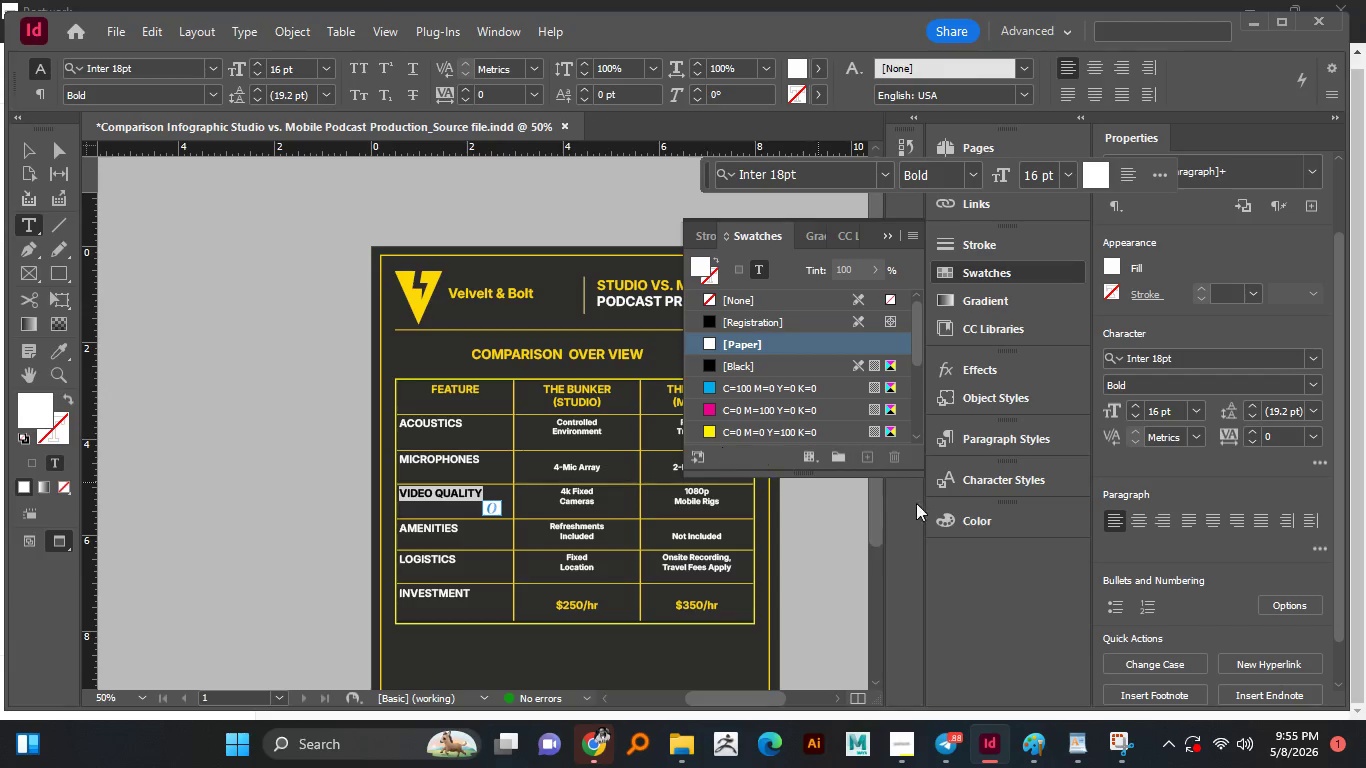 
left_click([991, 432])
 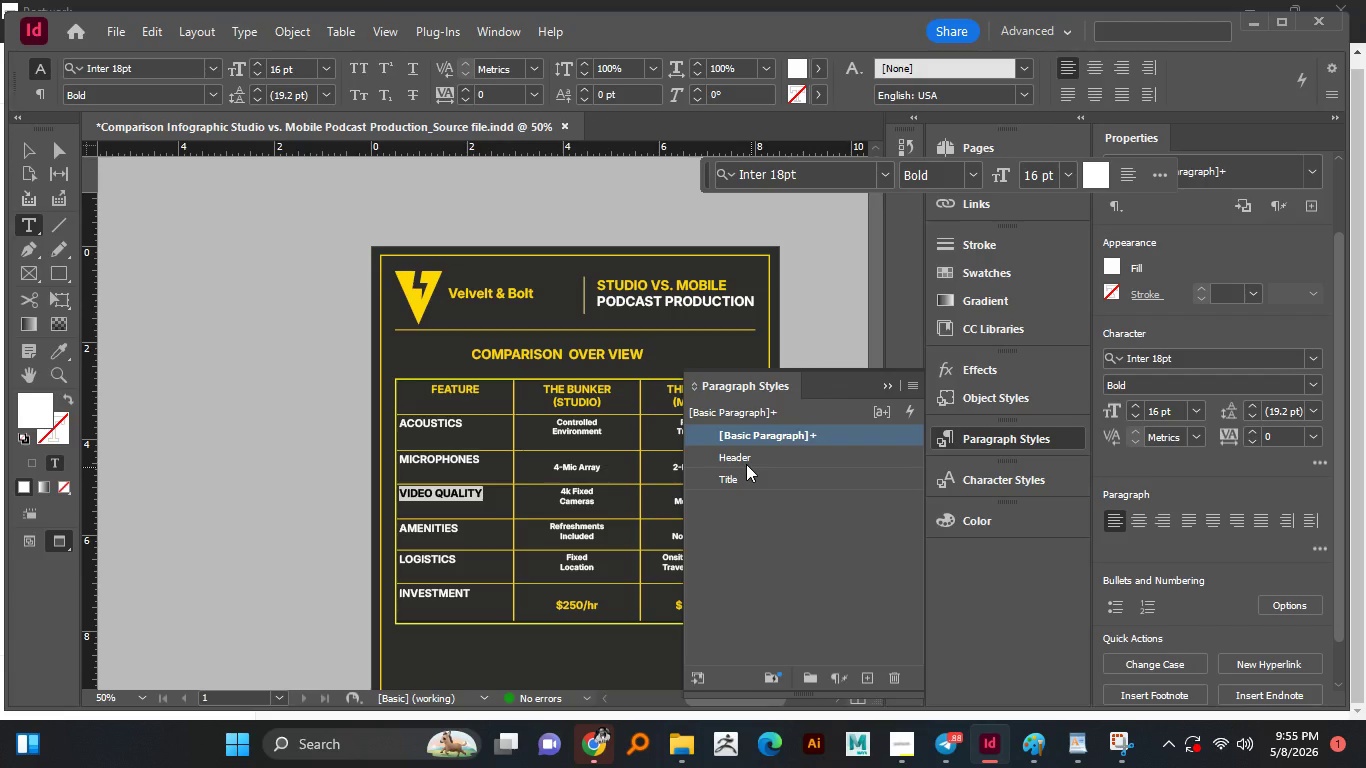 
left_click([743, 460])
 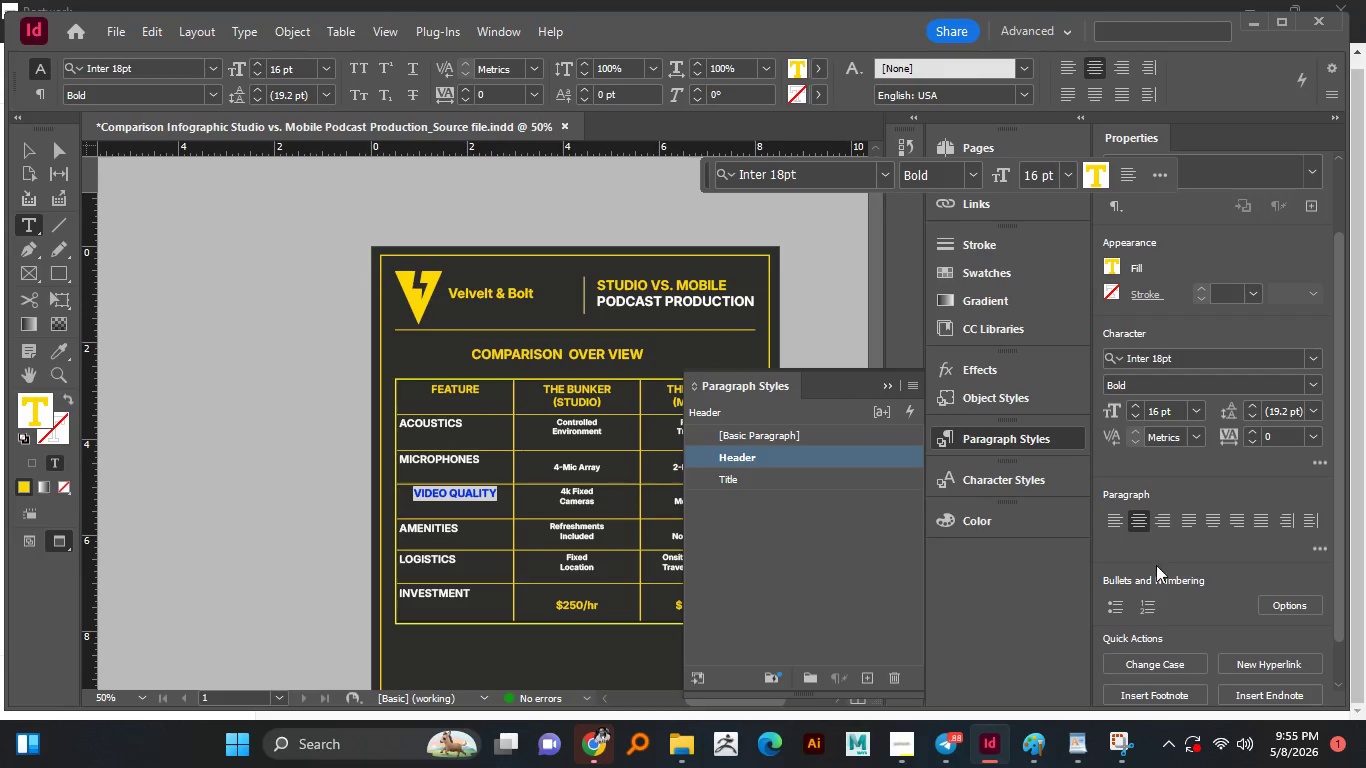 
left_click([1119, 522])
 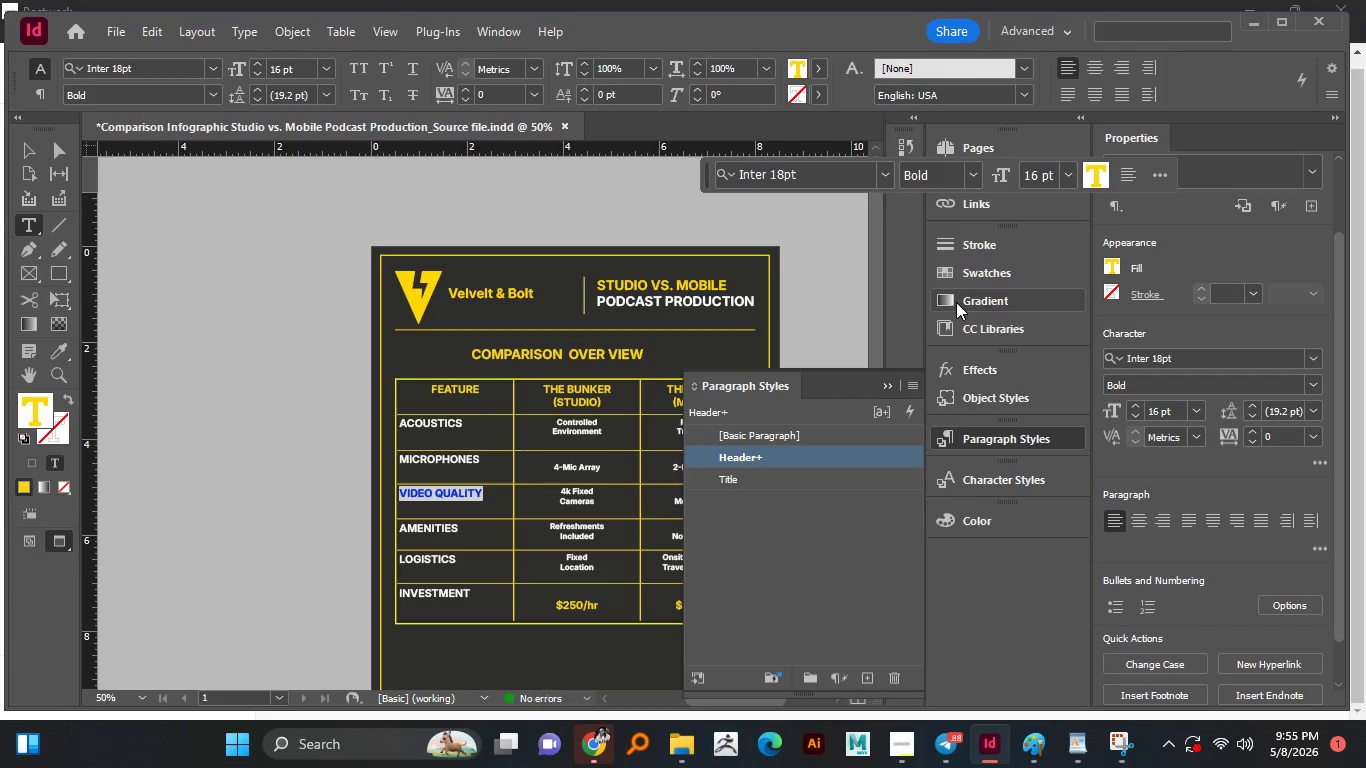 
left_click([947, 271])
 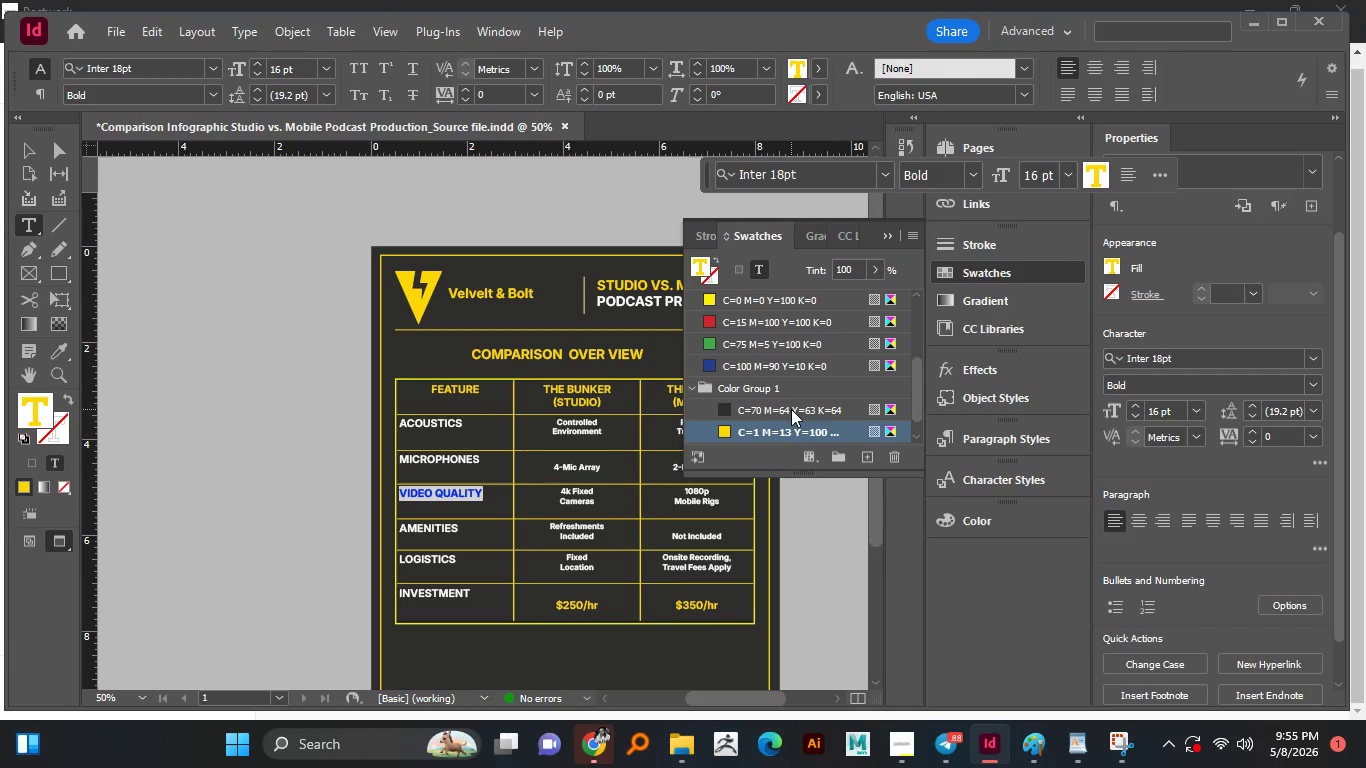 
scroll: coordinate [720, 342], scroll_direction: up, amount: 5.0
 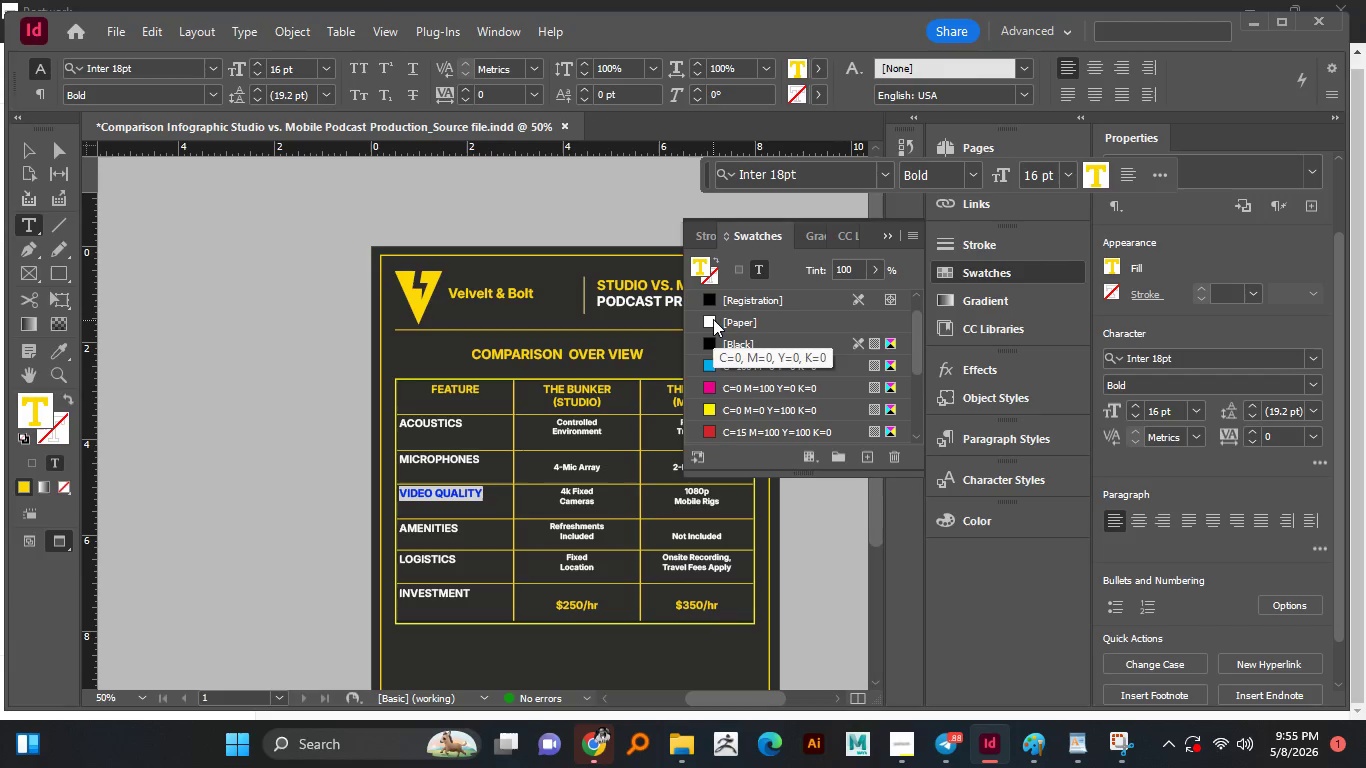 
left_click([713, 319])
 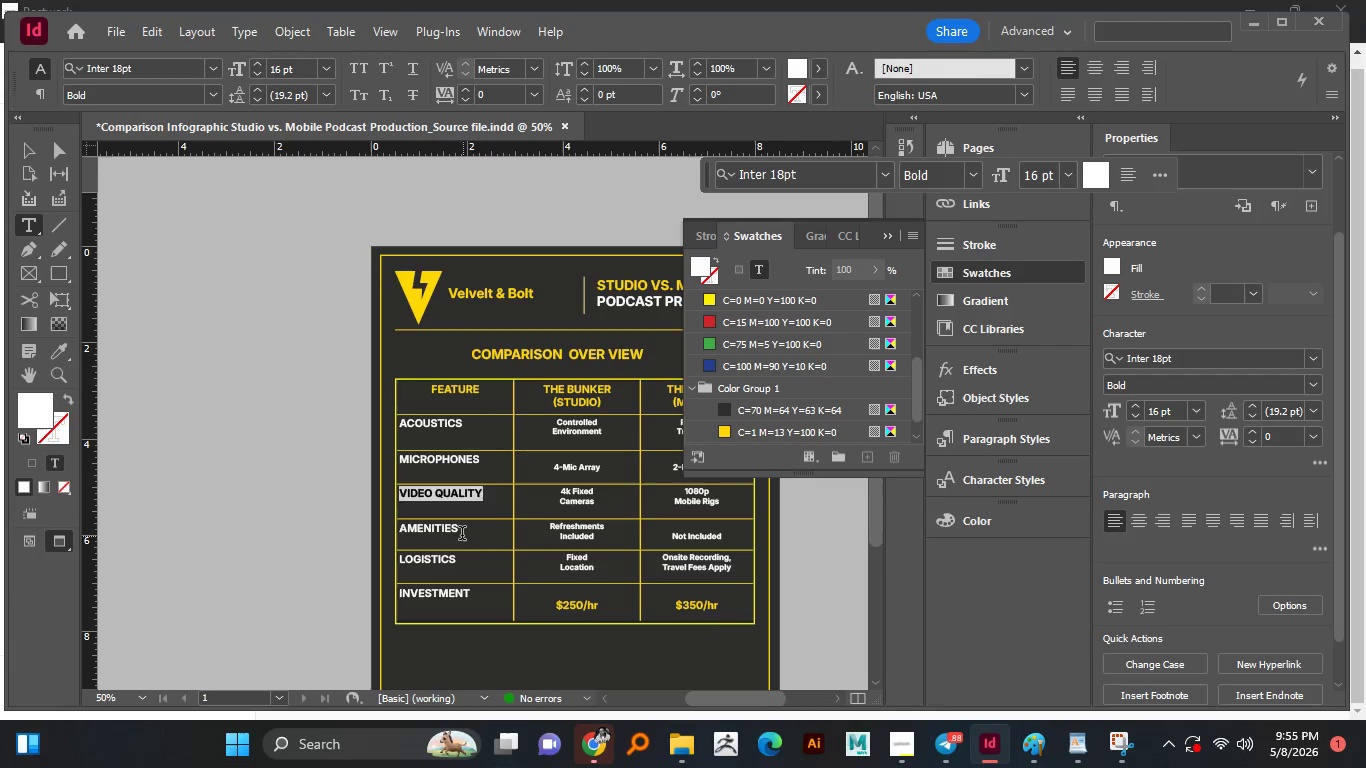 
double_click([462, 535])
 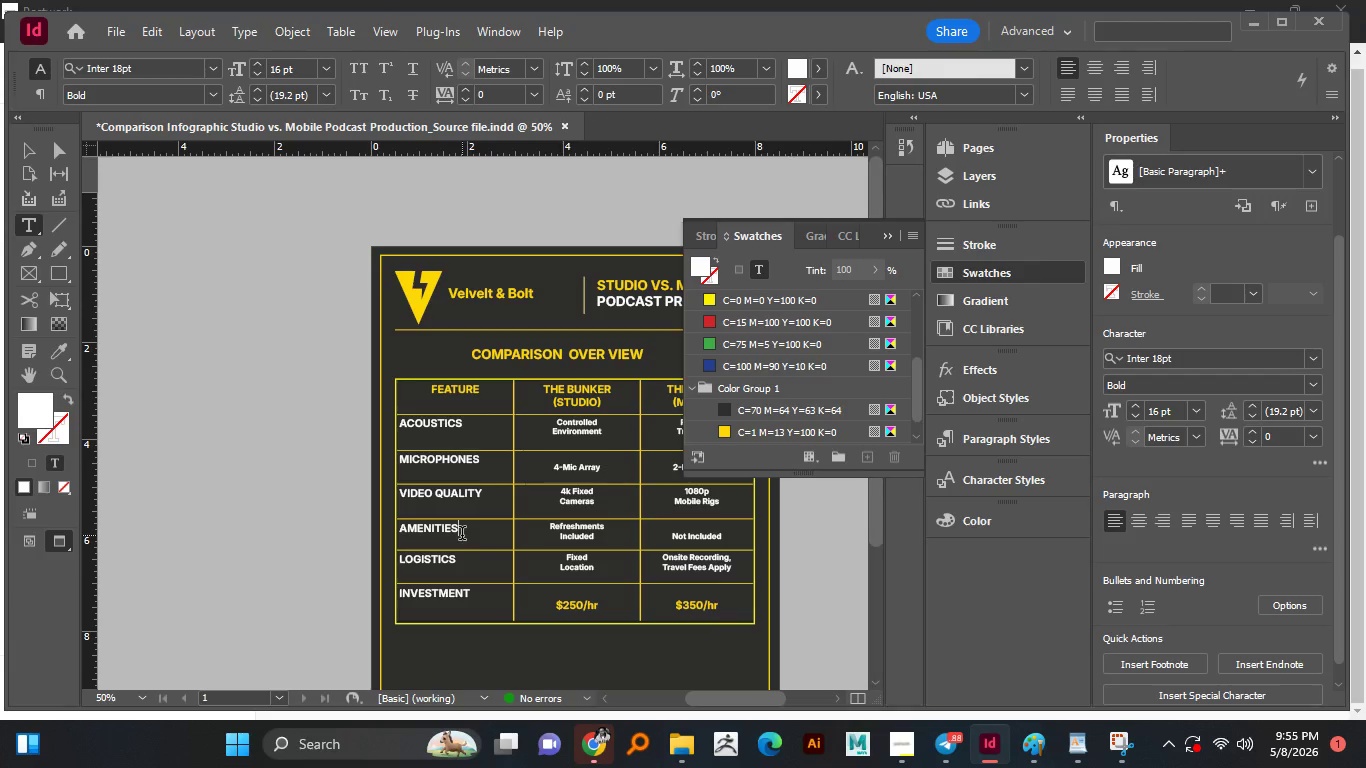 
key(Control+A)
 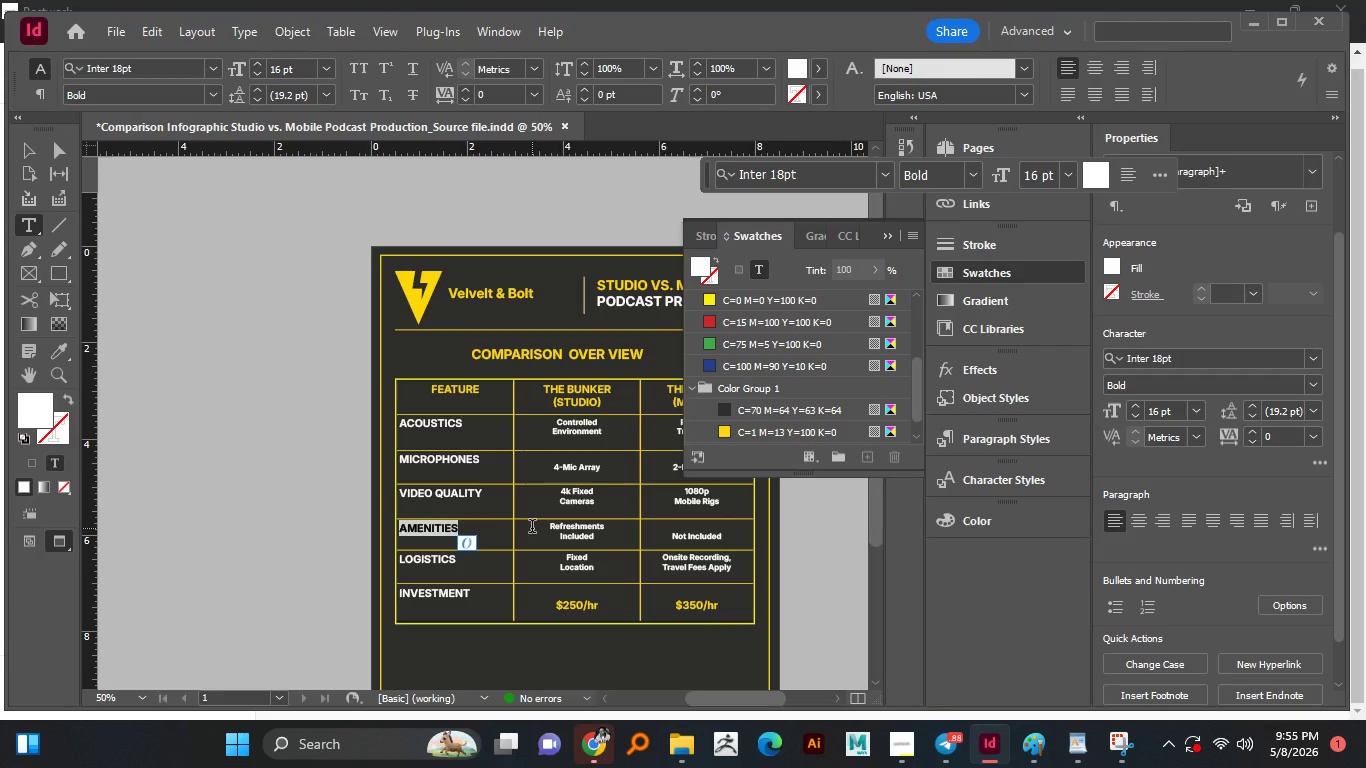 
wait(10.03)
 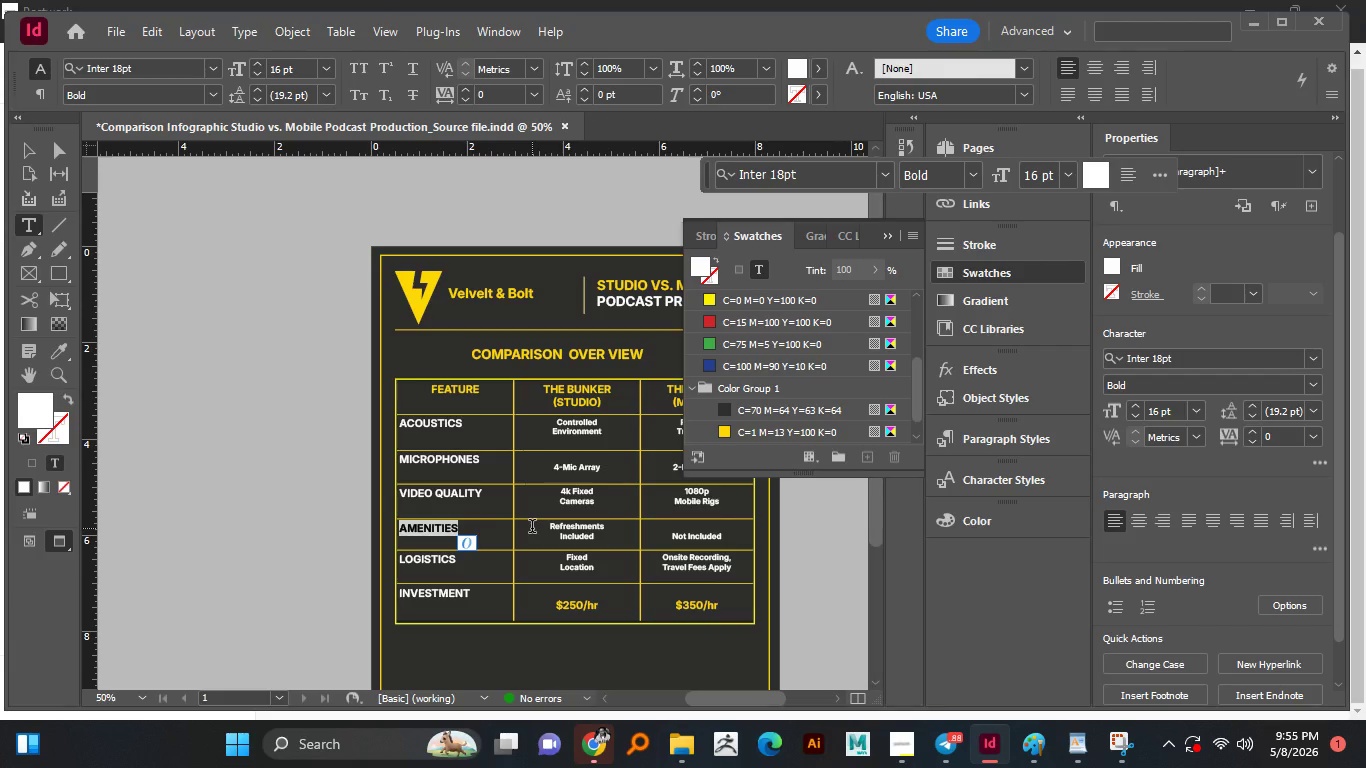 
scroll: coordinate [743, 372], scroll_direction: up, amount: 5.0
 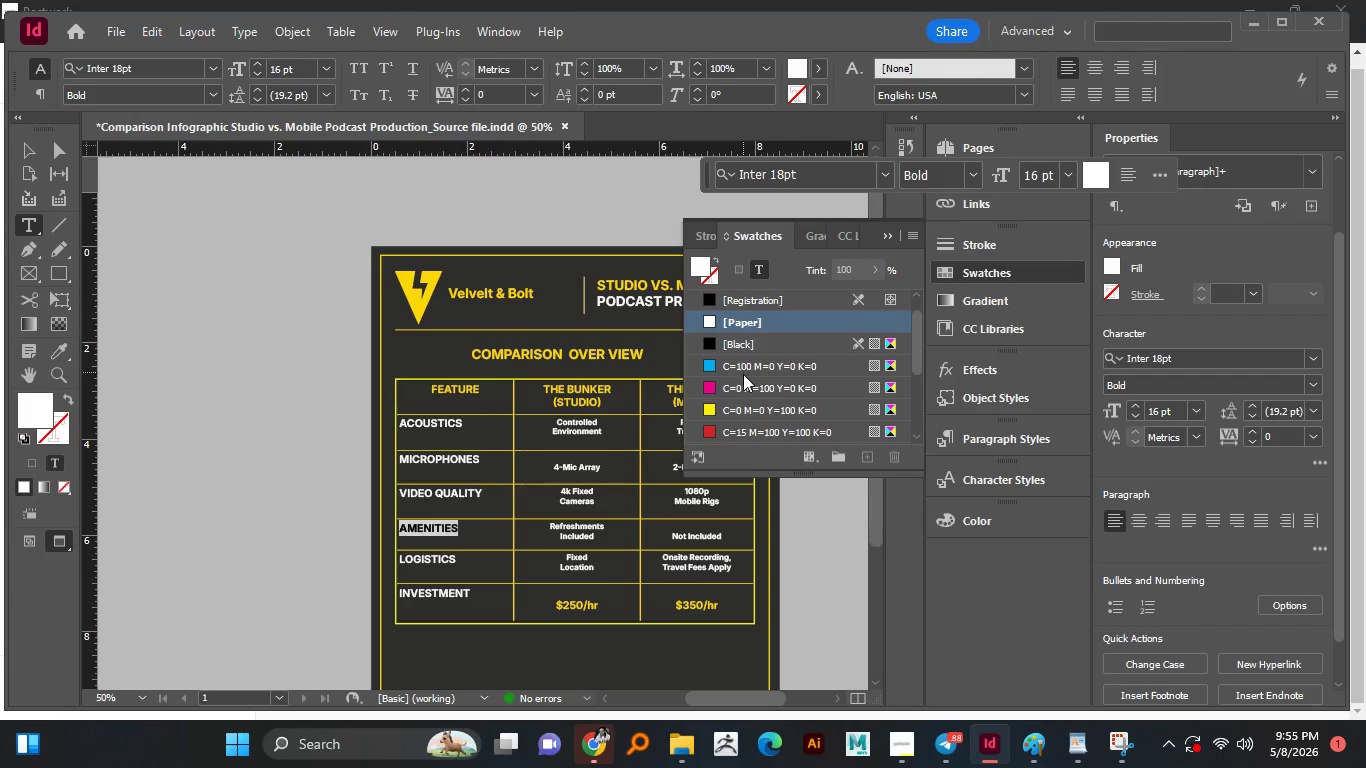 
scroll: coordinate [737, 378], scroll_direction: down, amount: 4.0
 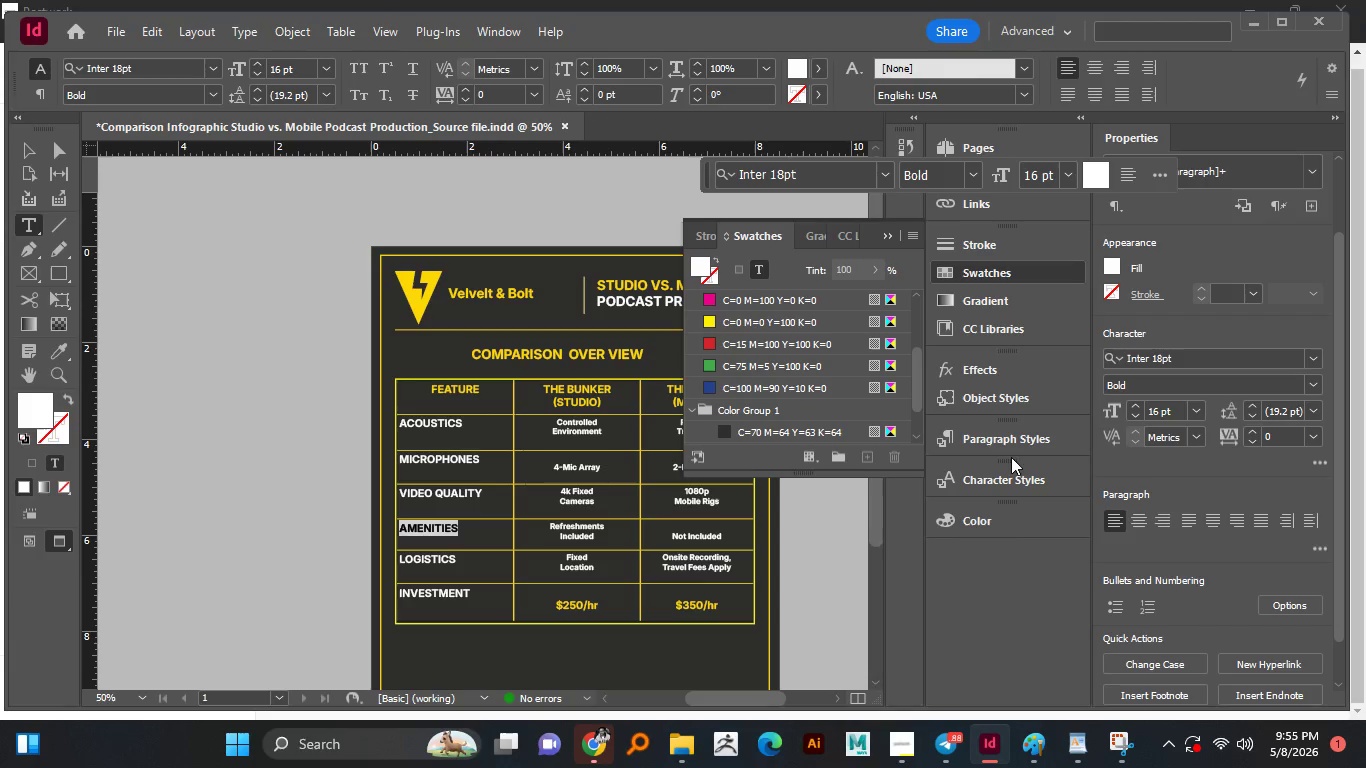 
left_click([1009, 450])
 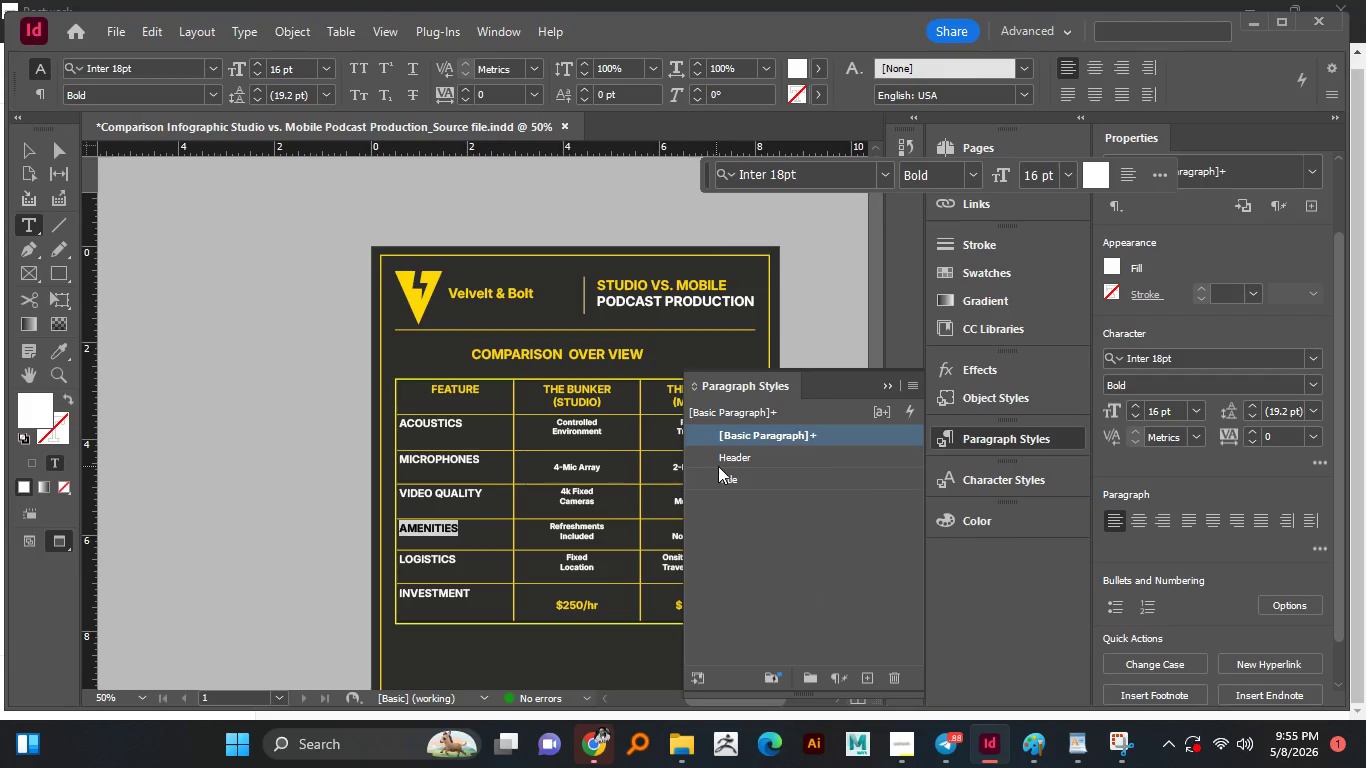 
left_click([726, 459])
 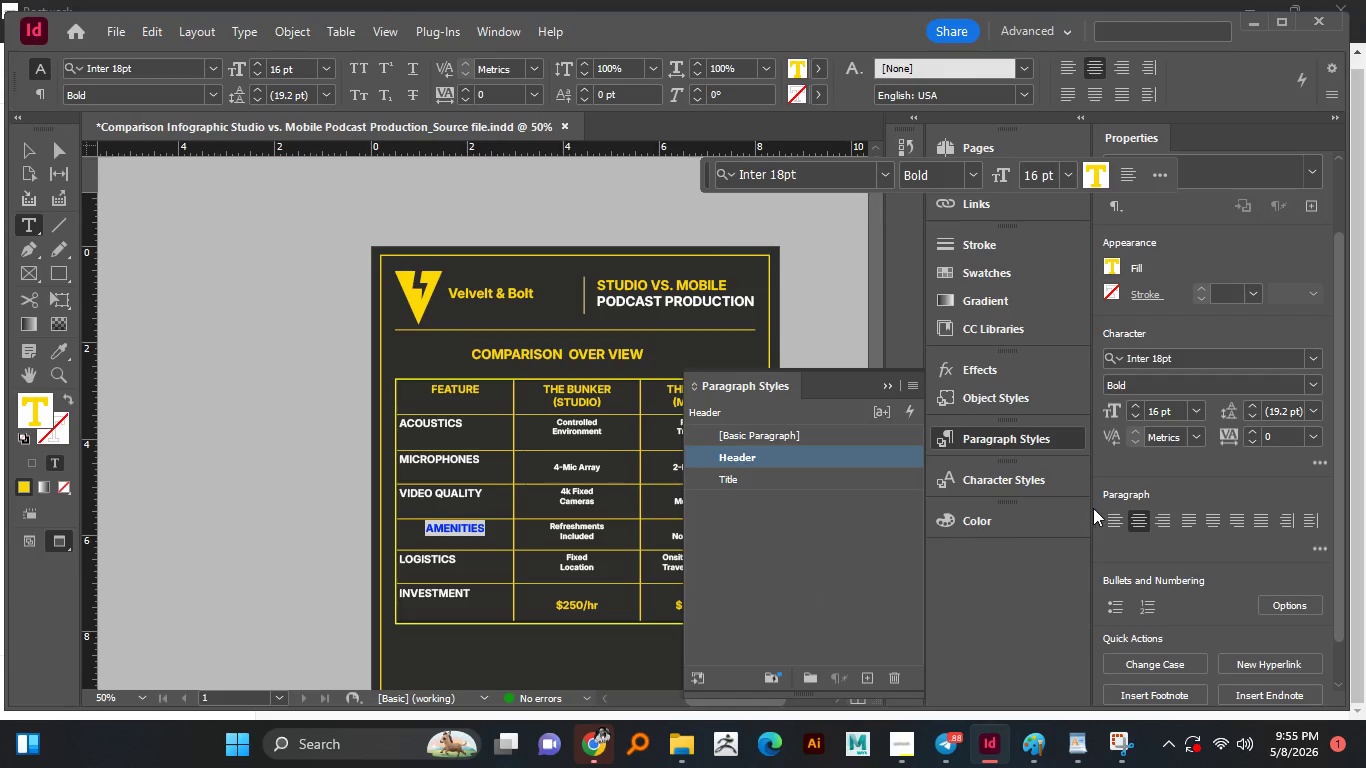 
left_click([1115, 518])
 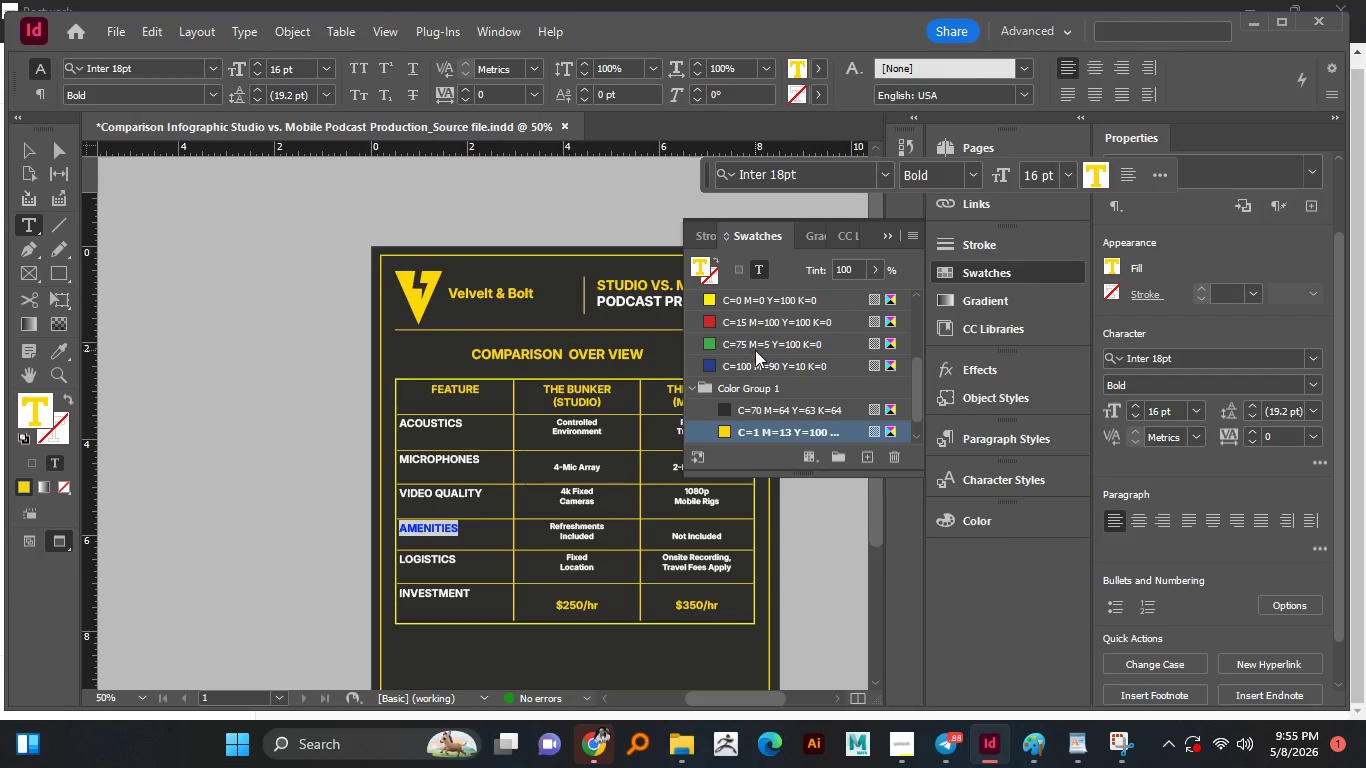 
scroll: coordinate [722, 330], scroll_direction: up, amount: 6.0
 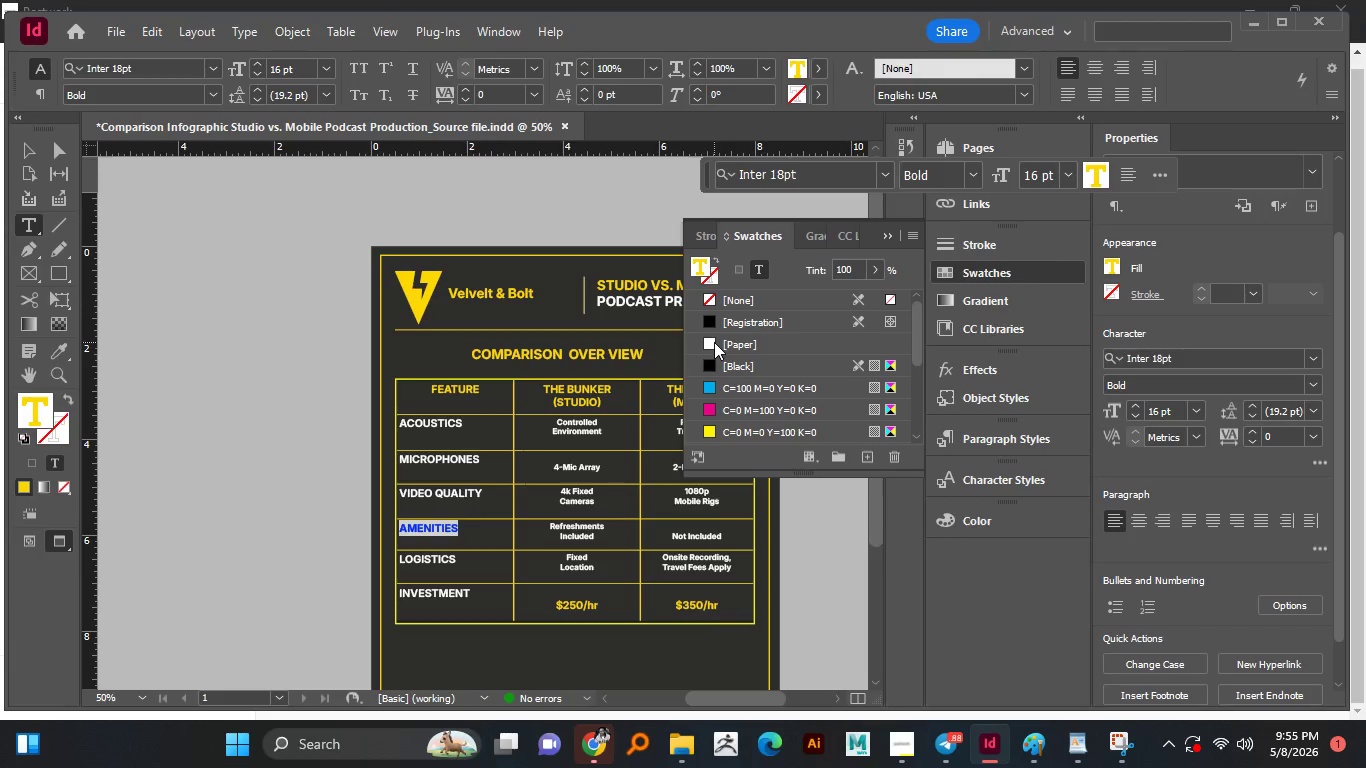 
left_click([714, 342])
 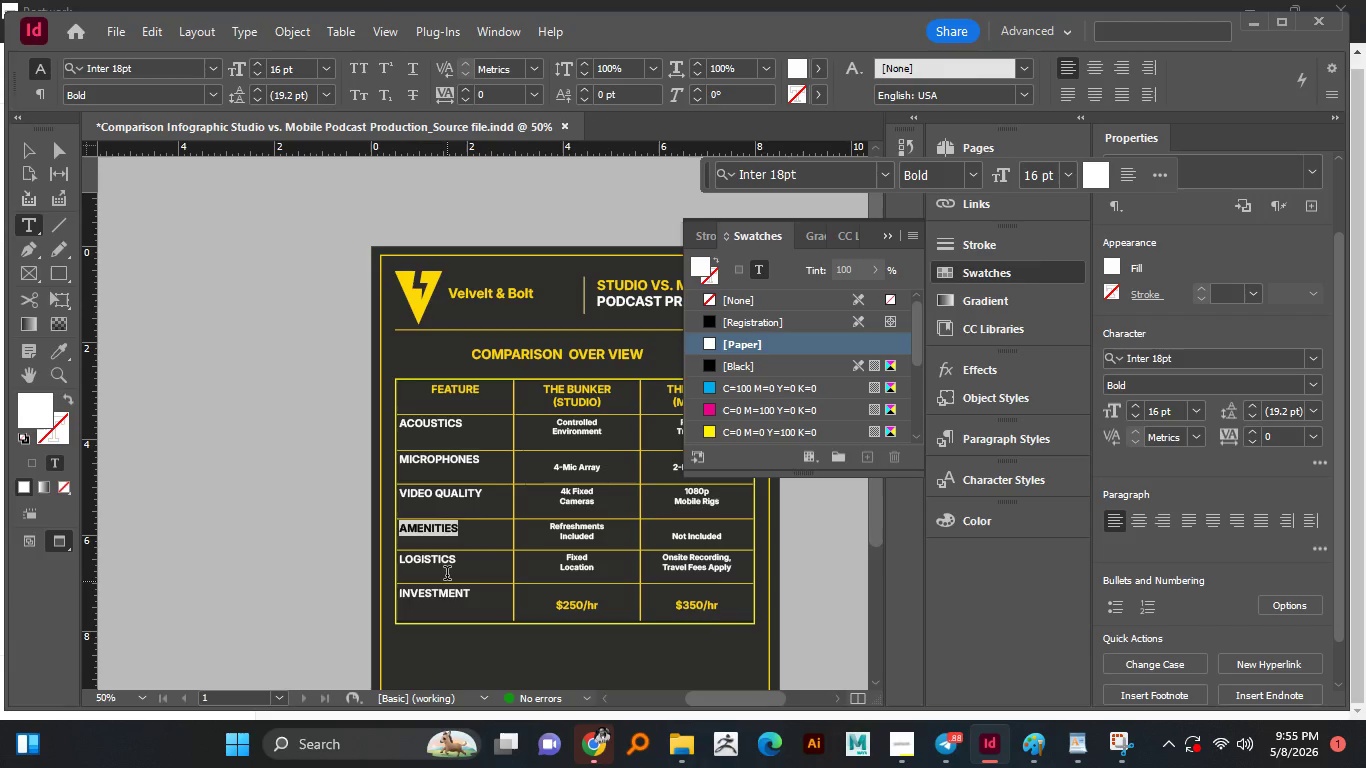 
double_click([447, 570])
 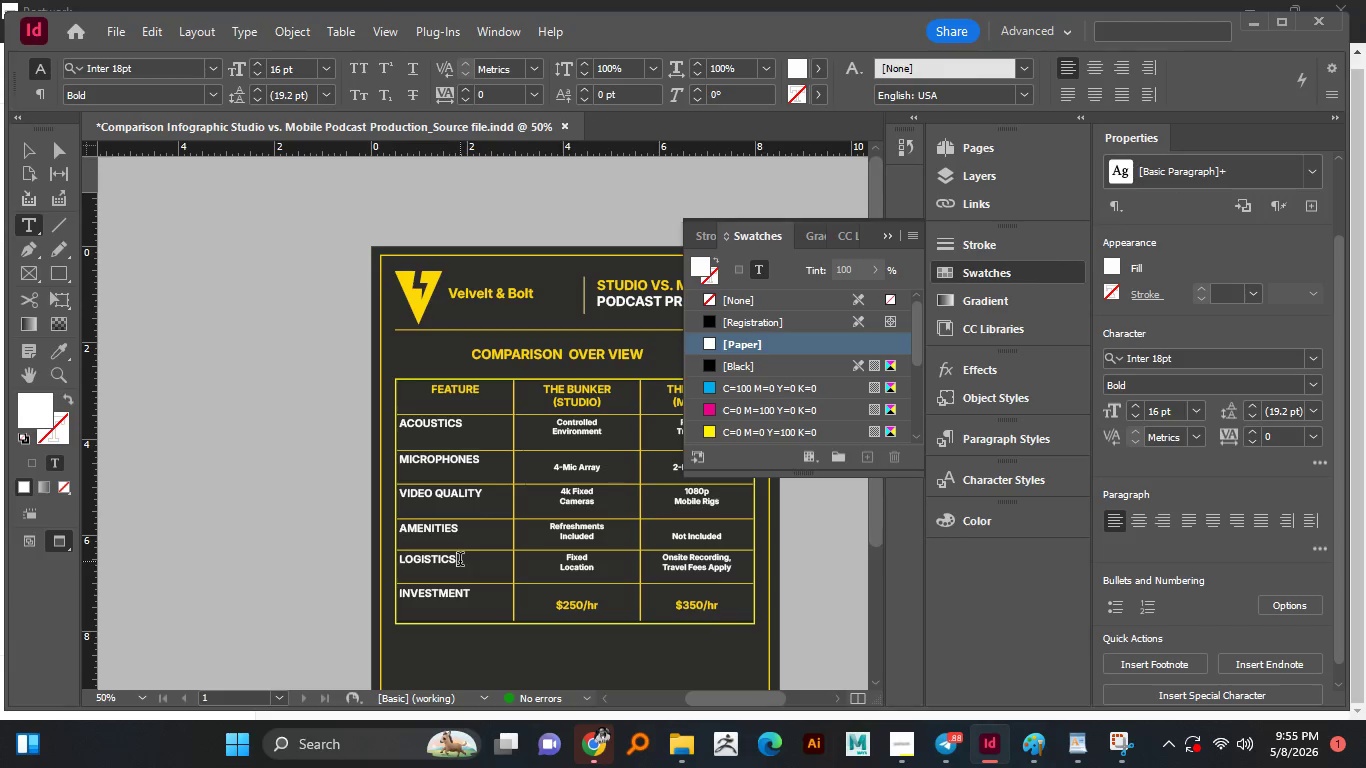 
key(Control+A)
 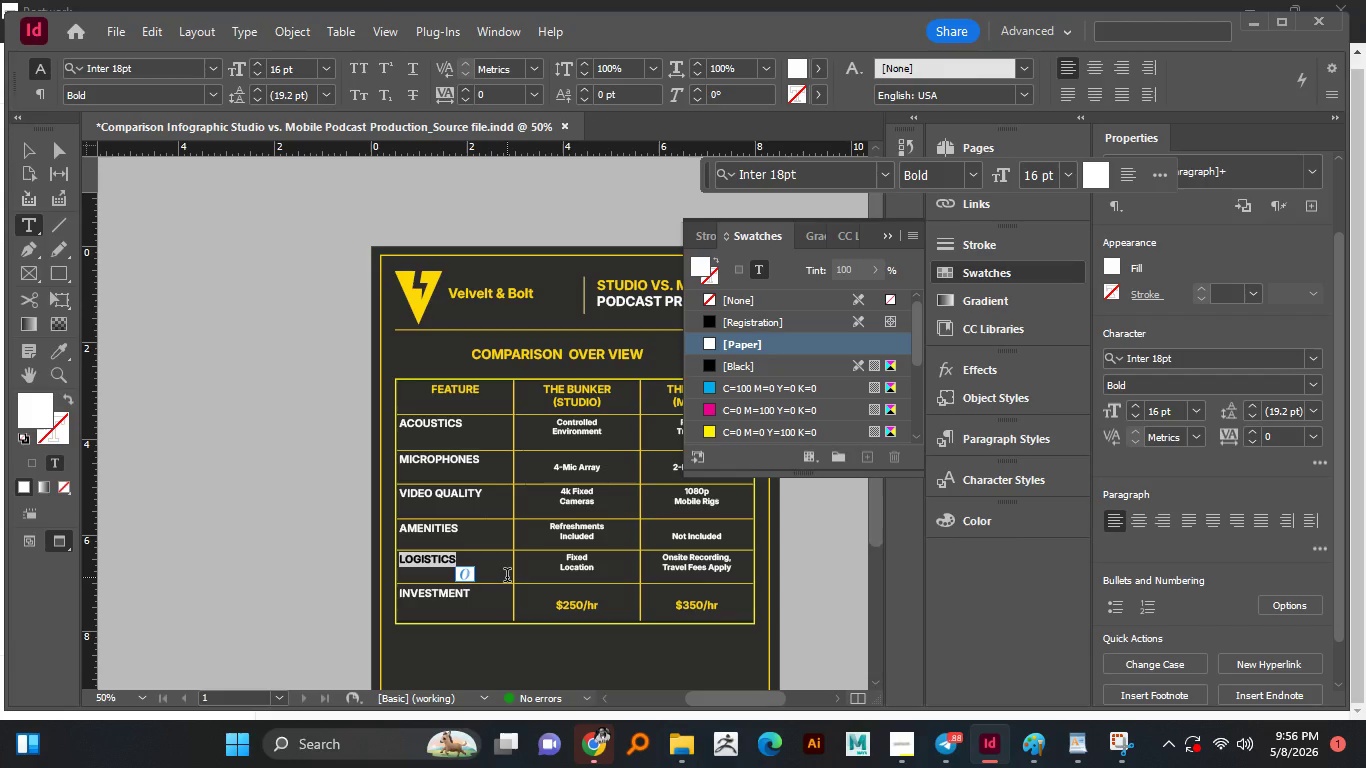 
wait(34.09)
 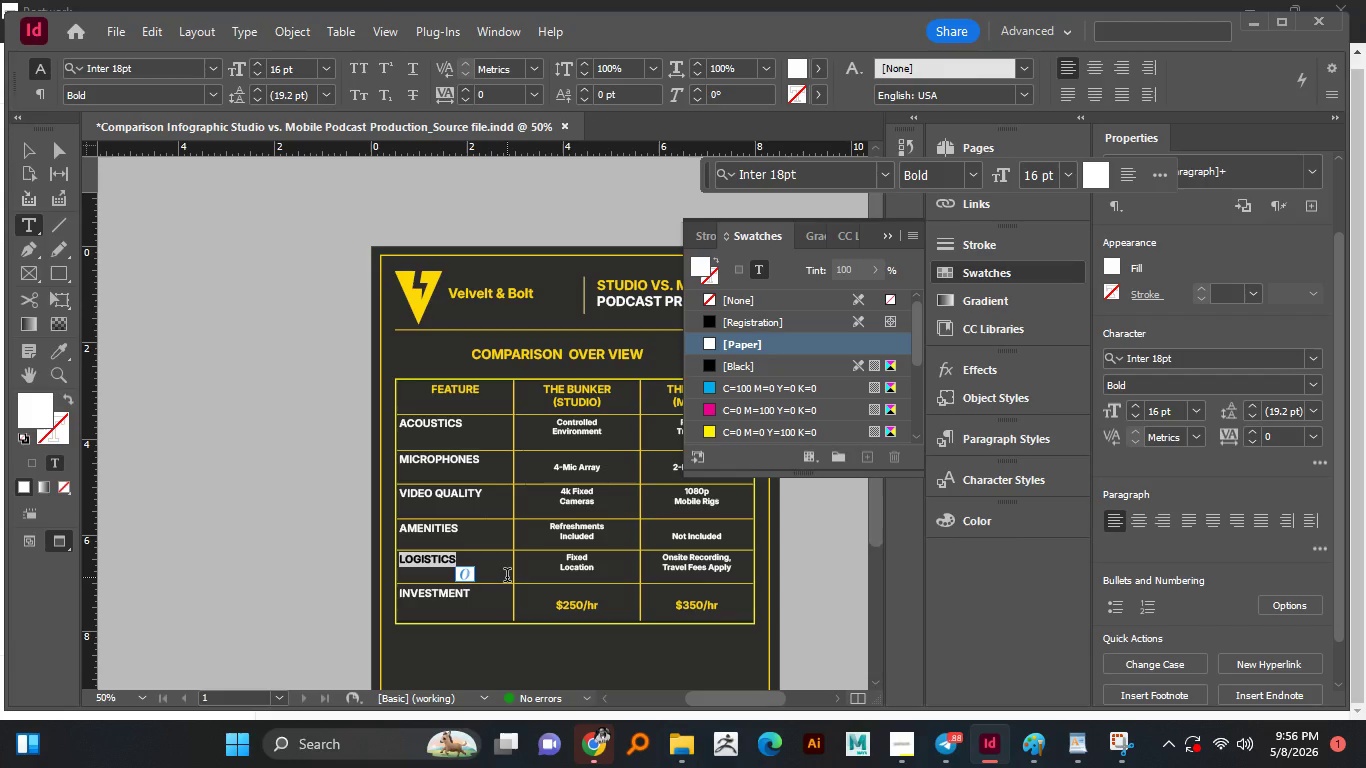 
scroll: coordinate [825, 427], scroll_direction: down, amount: 8.0
 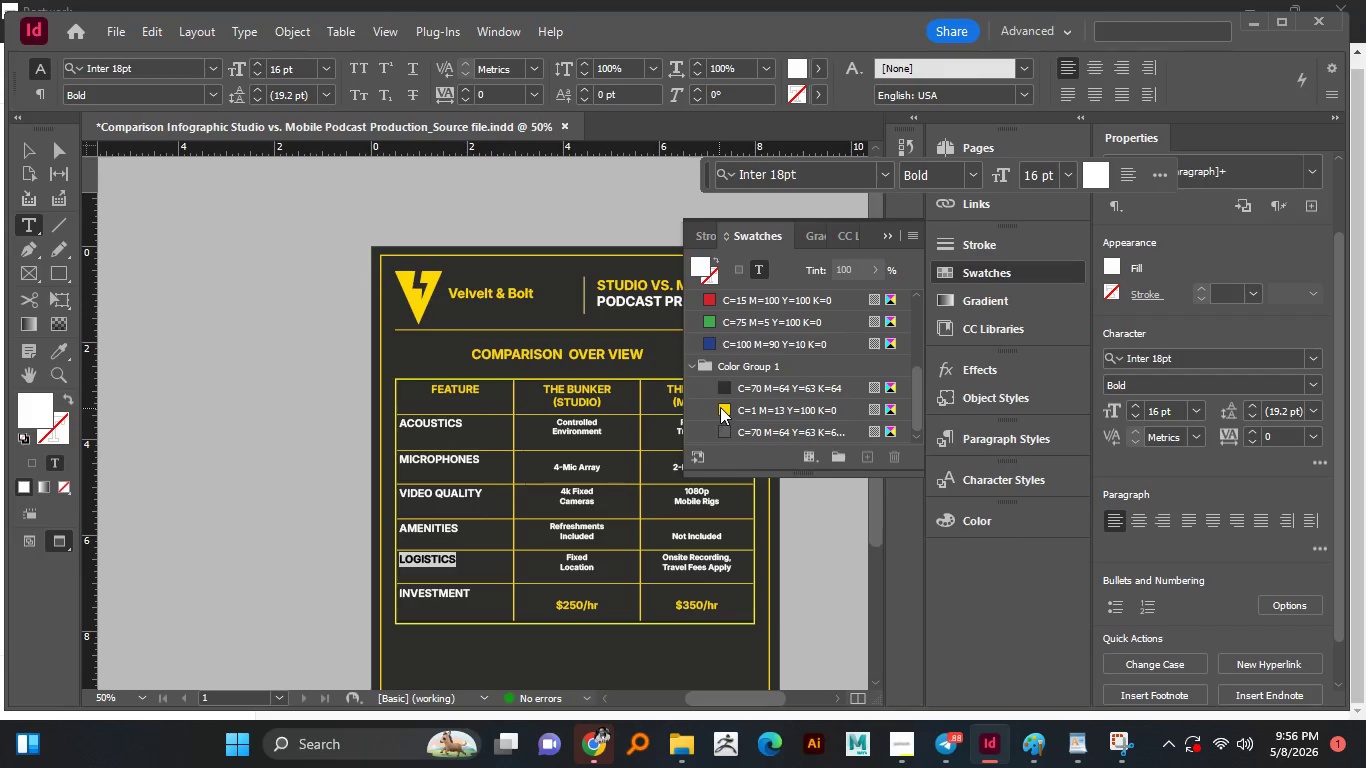 
left_click([720, 407])
 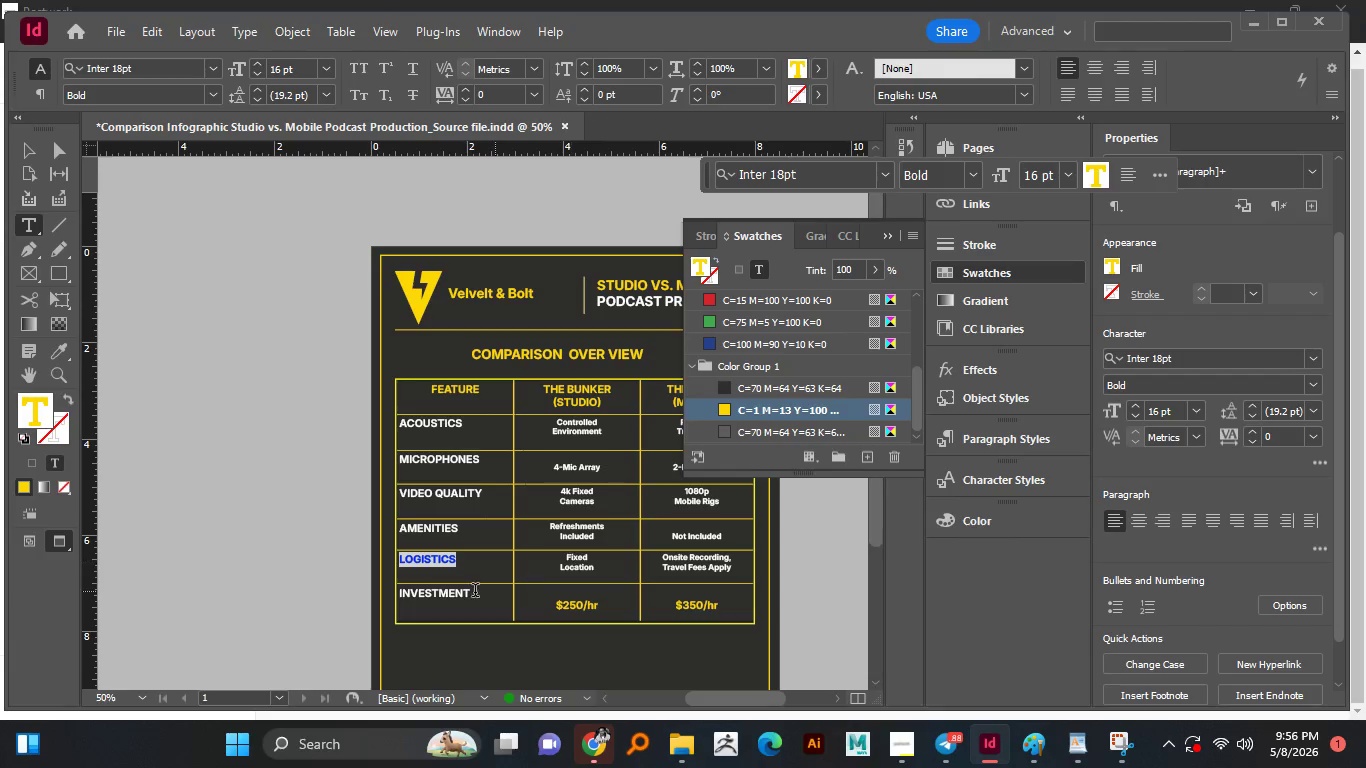 
double_click([460, 593])
 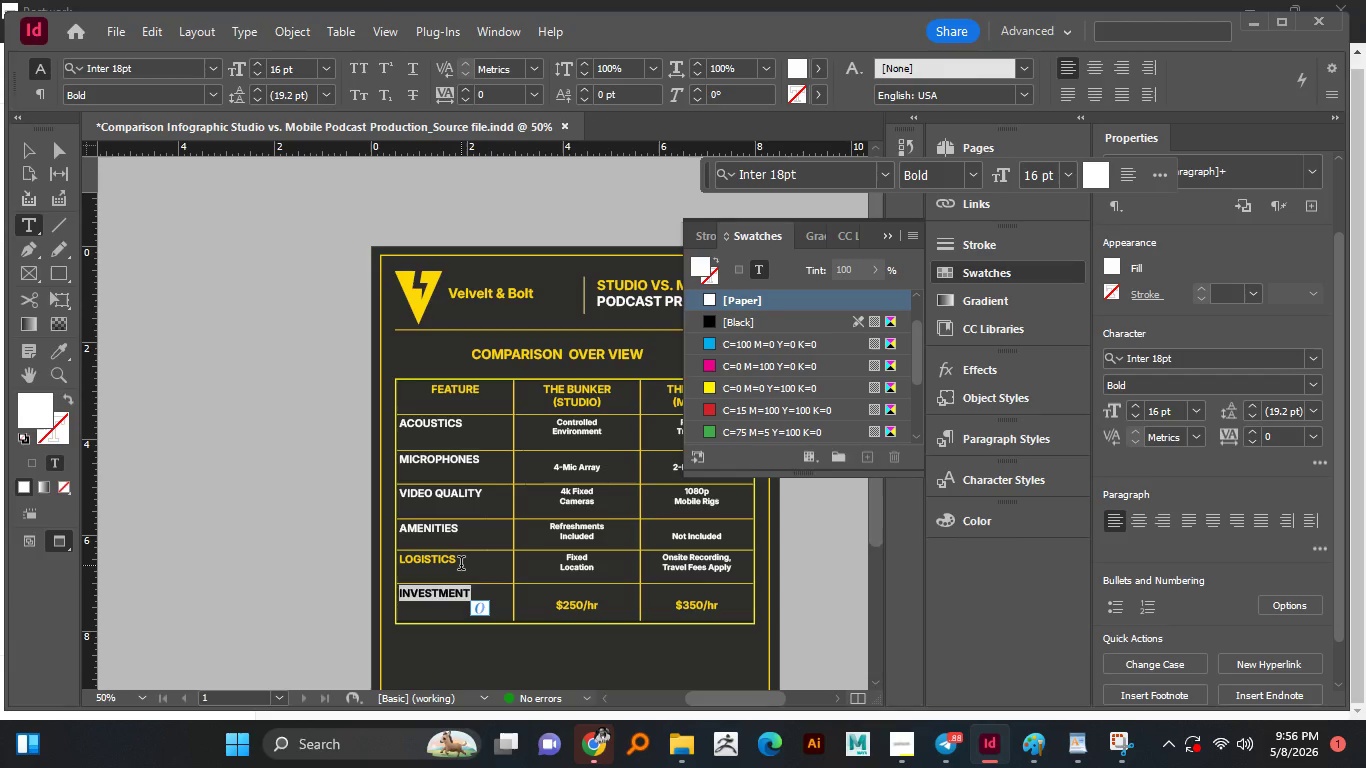 
double_click([461, 565])
 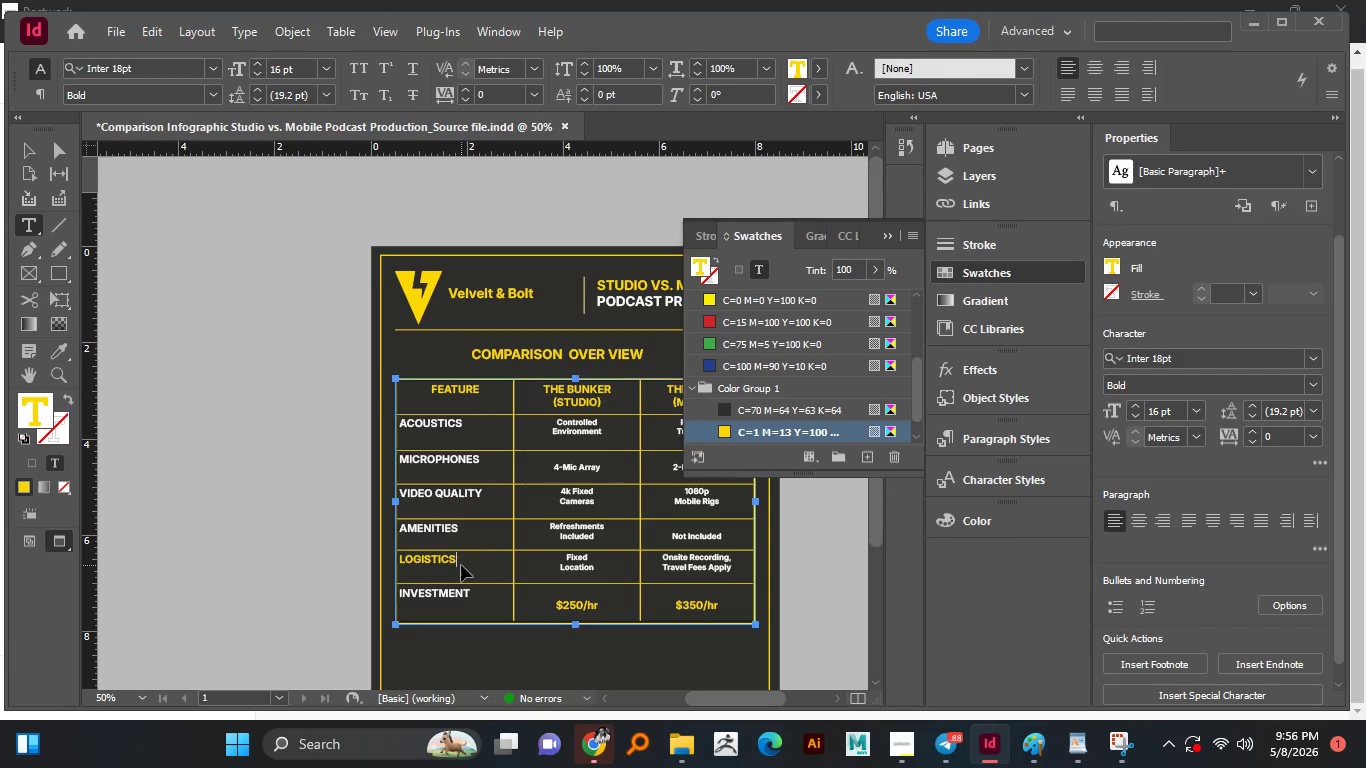 
key(Control+A)
 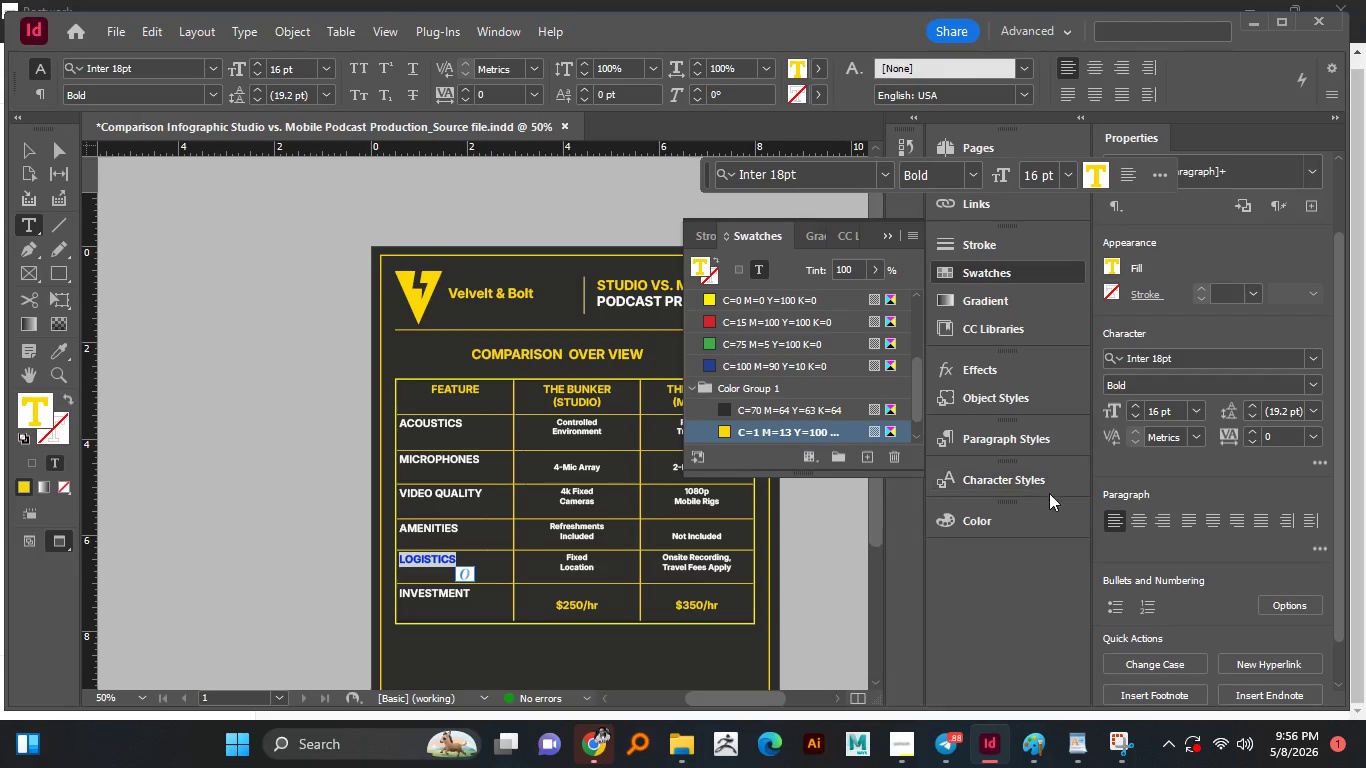 
left_click([999, 436])
 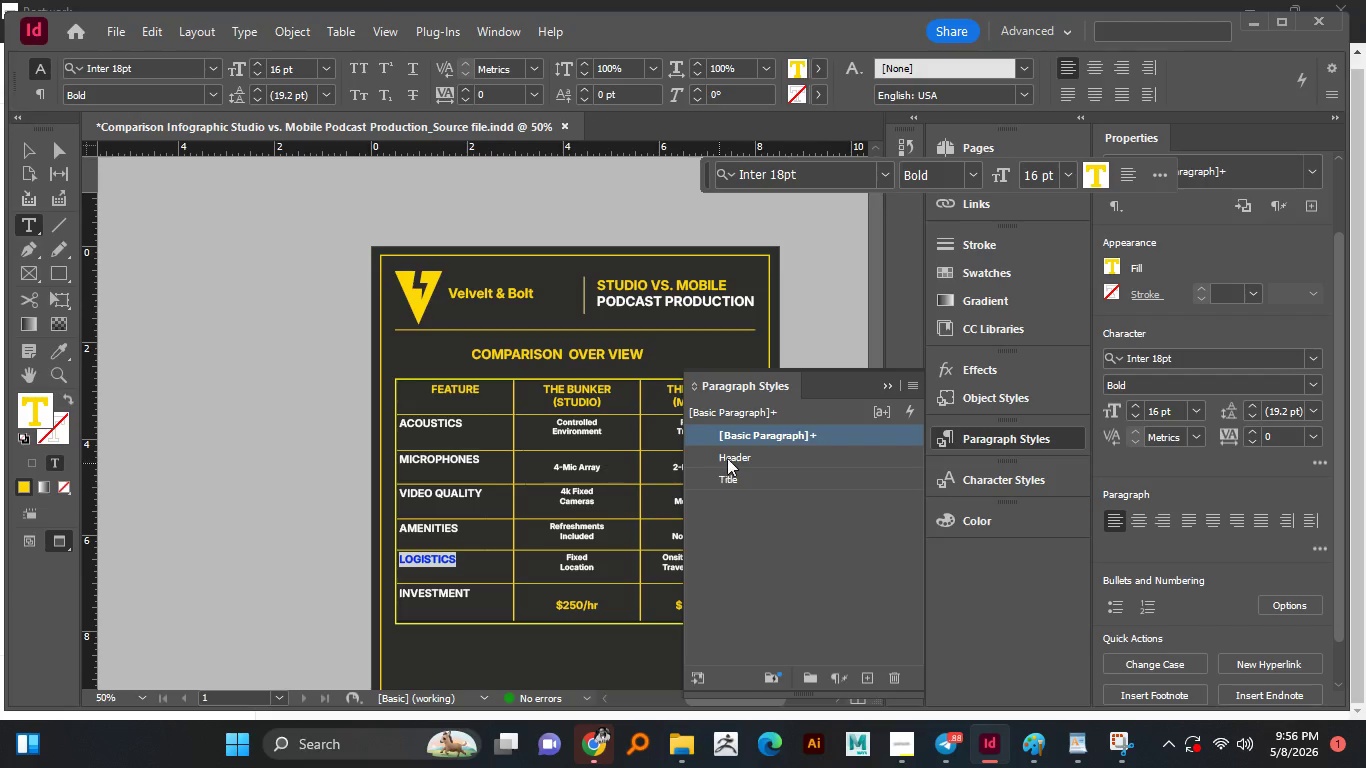 
left_click([728, 458])
 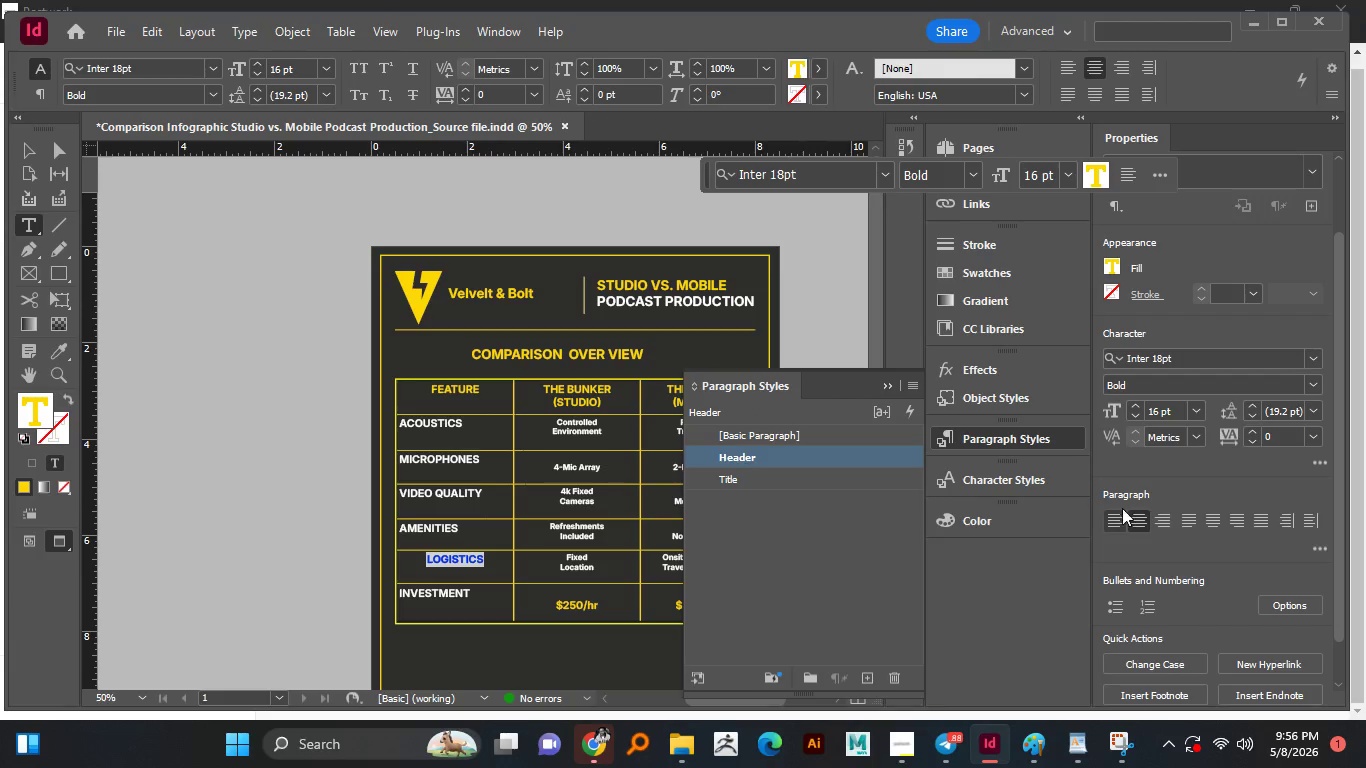 
left_click([1115, 516])
 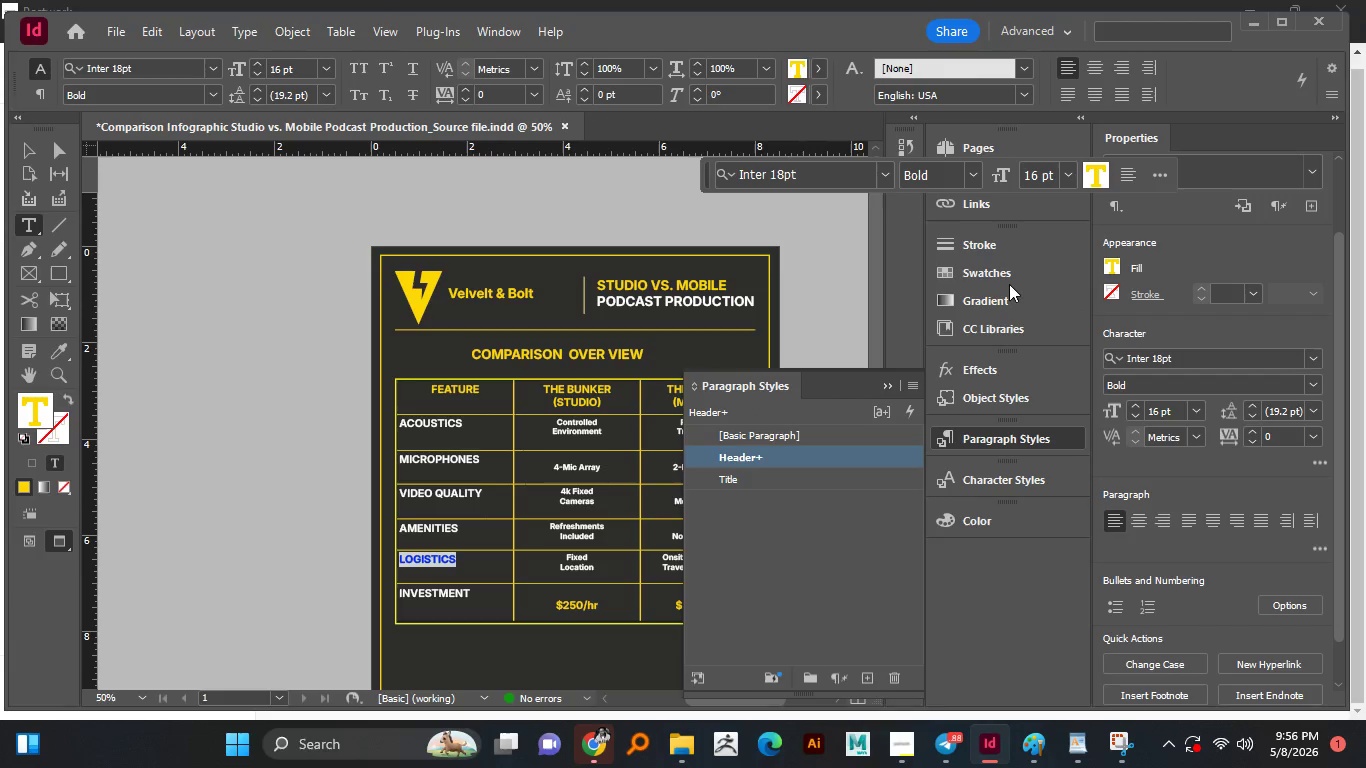 
left_click([1000, 273])
 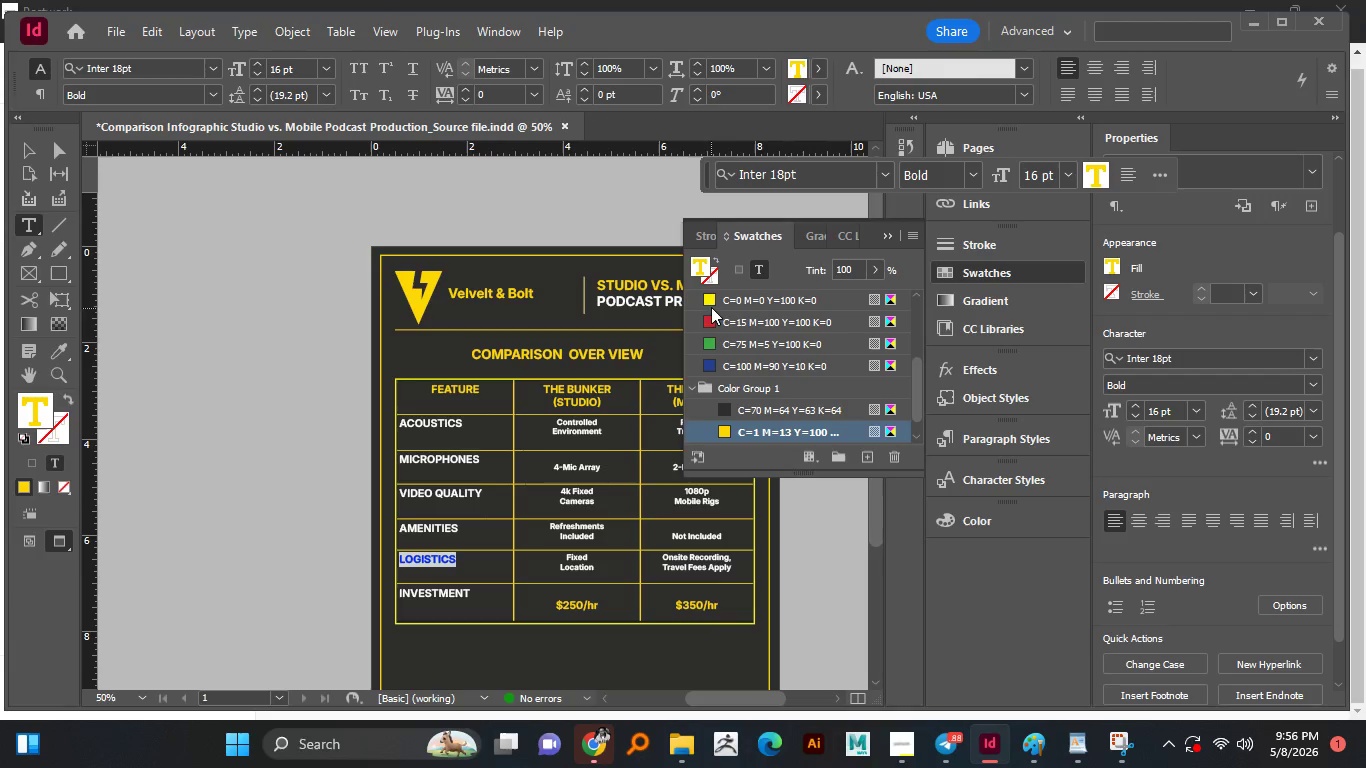 
scroll: coordinate [731, 314], scroll_direction: up, amount: 5.0
 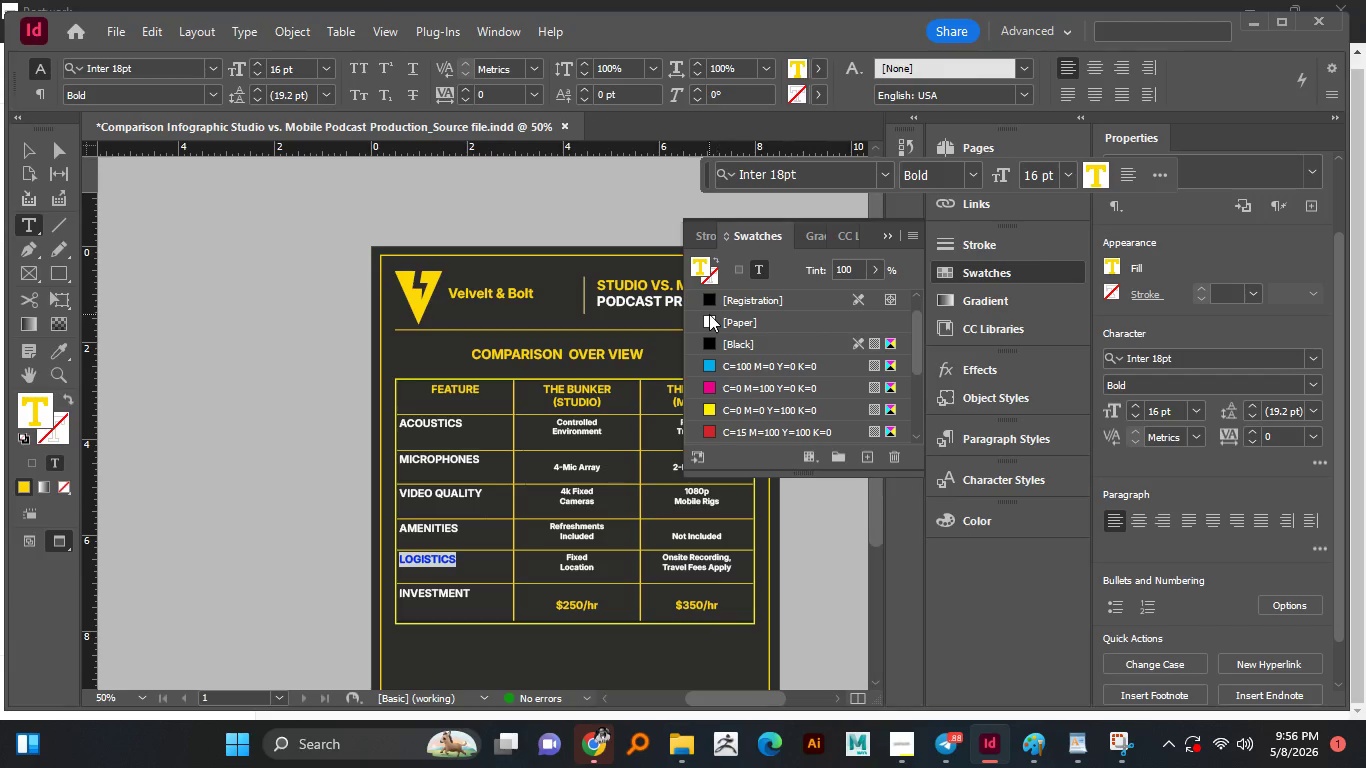 
left_click([709, 314])
 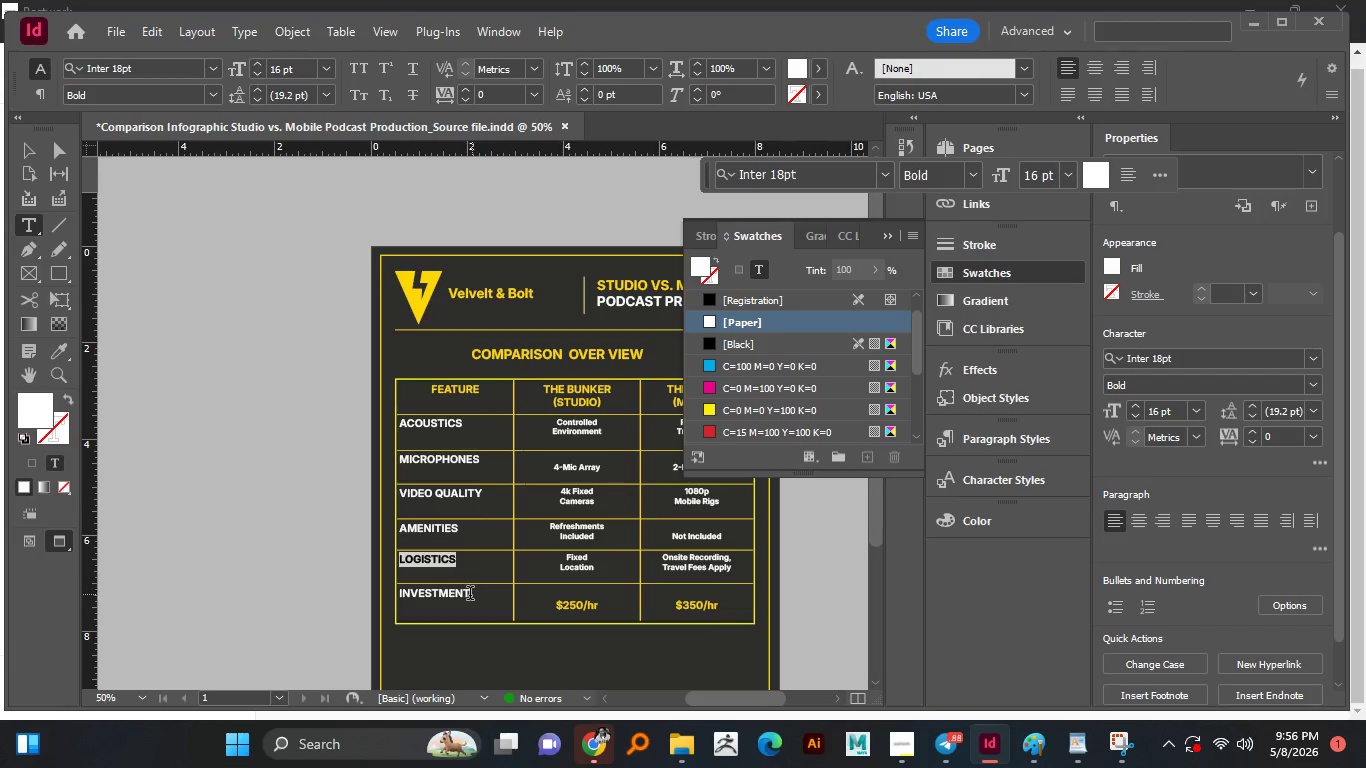 
double_click([470, 595])
 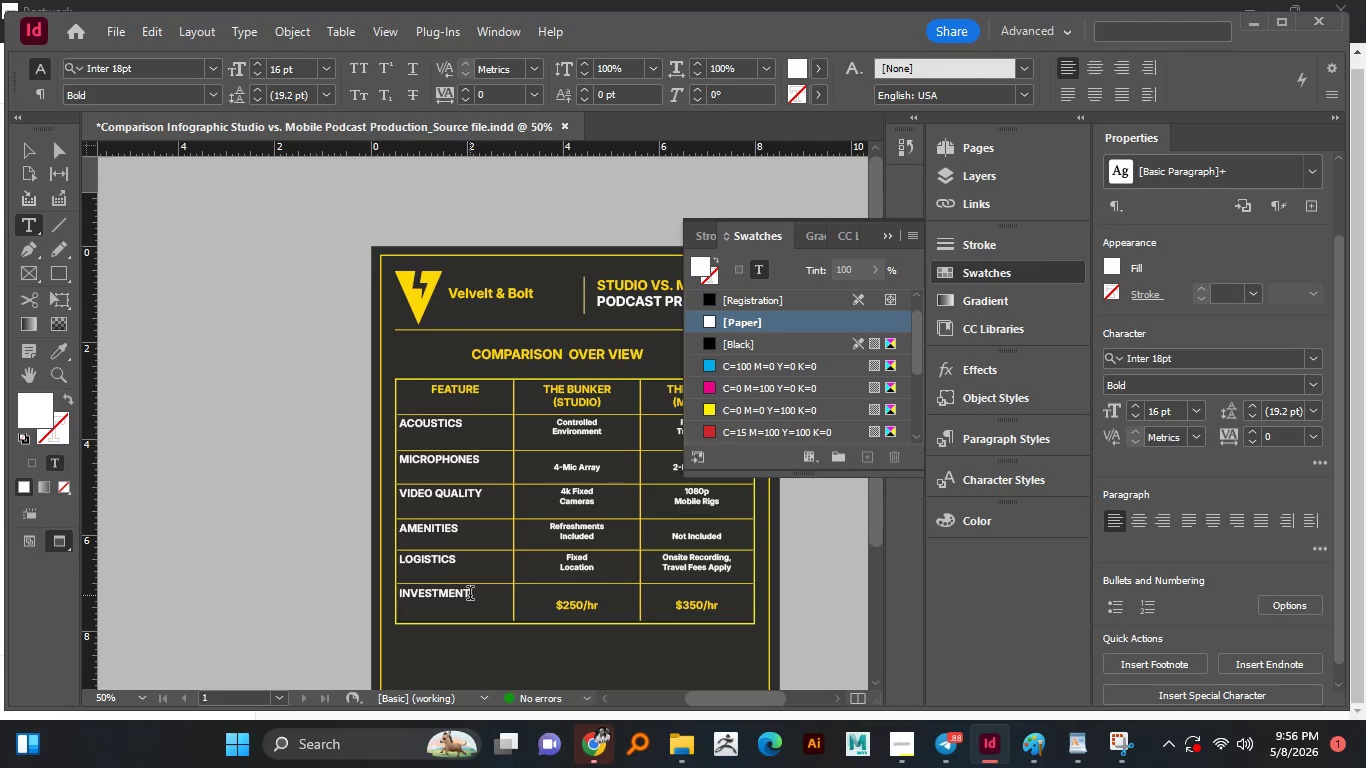 
key(Control+A)
 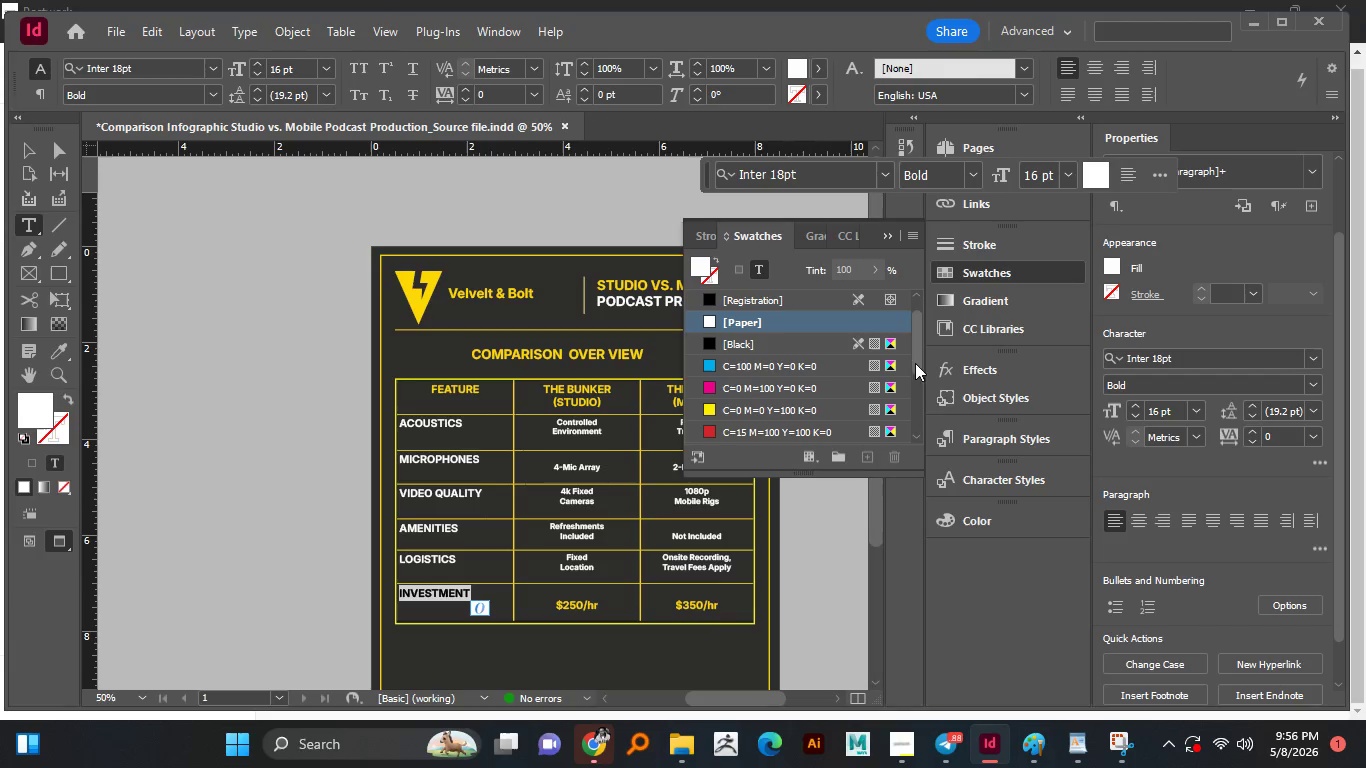 
left_click([1030, 431])
 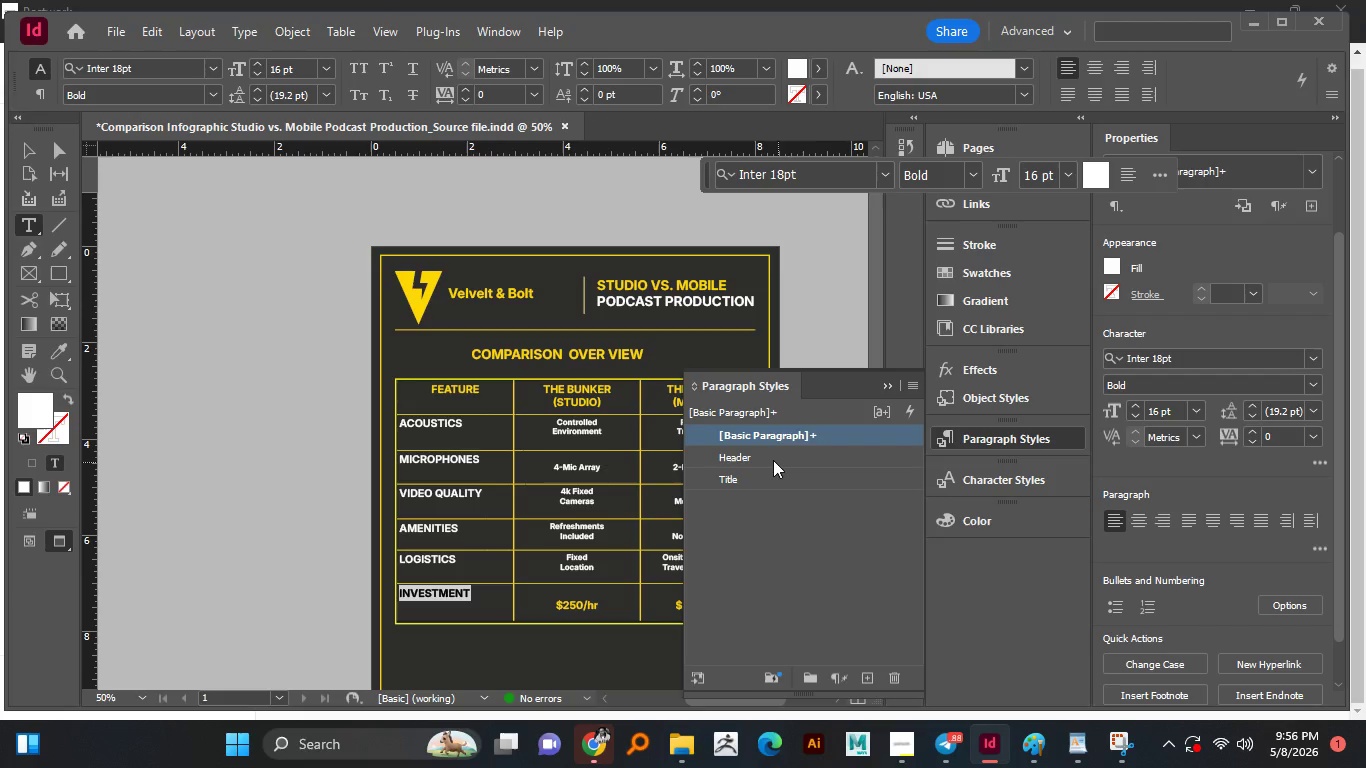 
left_click([759, 456])
 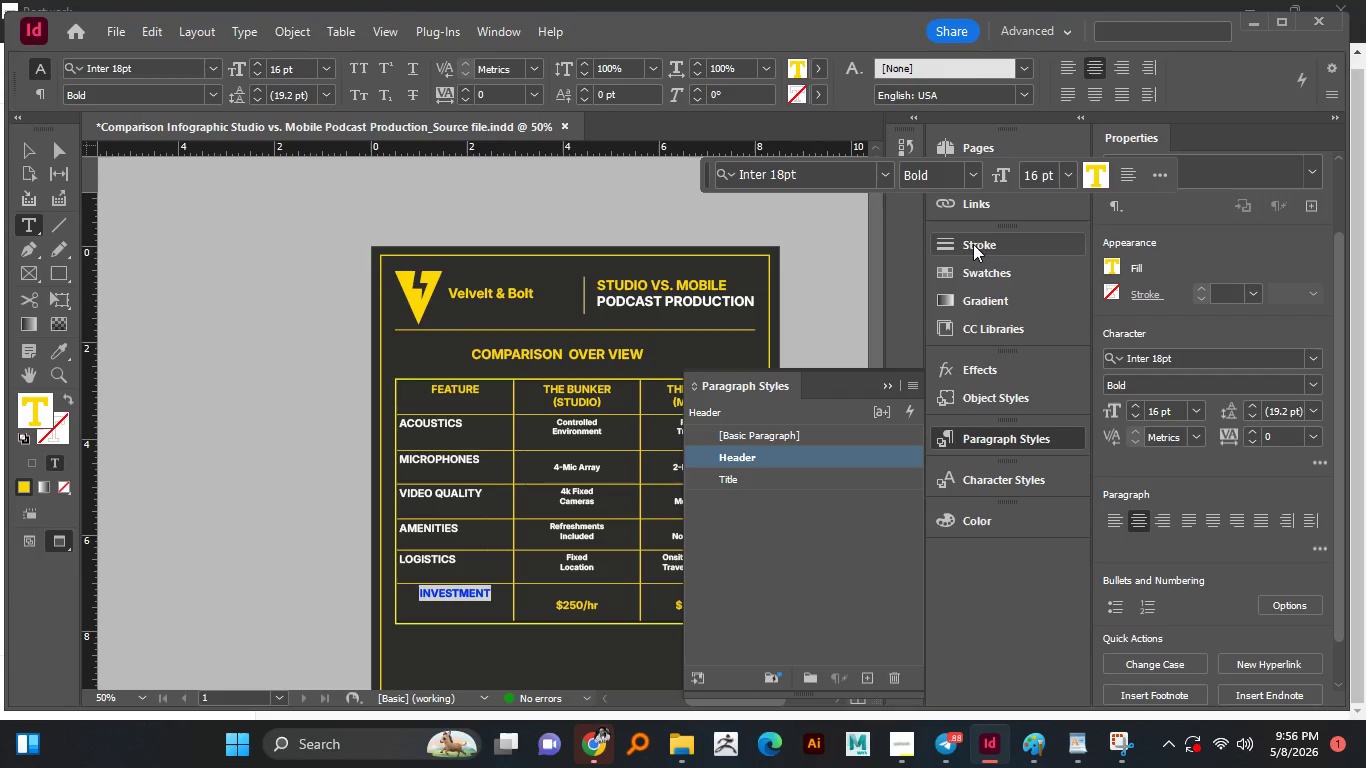 
left_click([972, 274])
 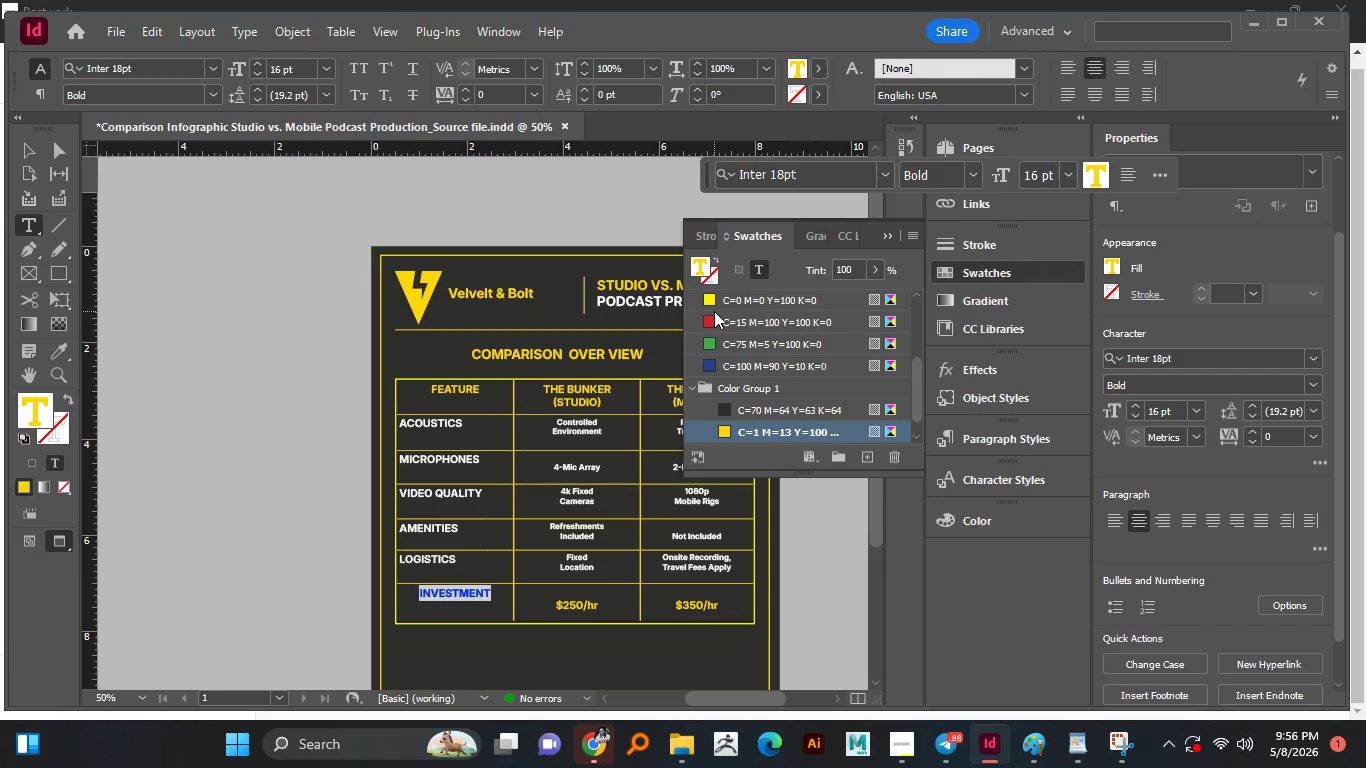 
scroll: coordinate [721, 326], scroll_direction: up, amount: 7.0
 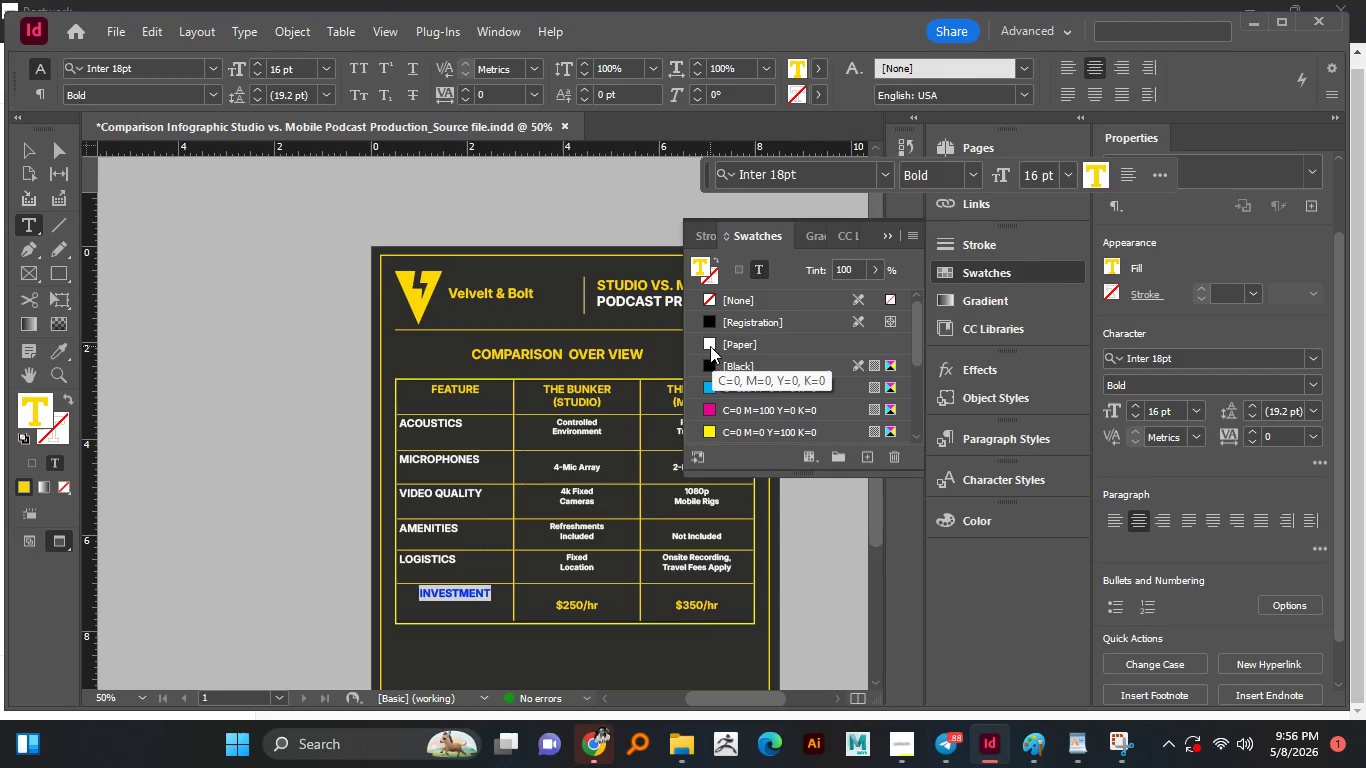 
left_click([710, 346])
 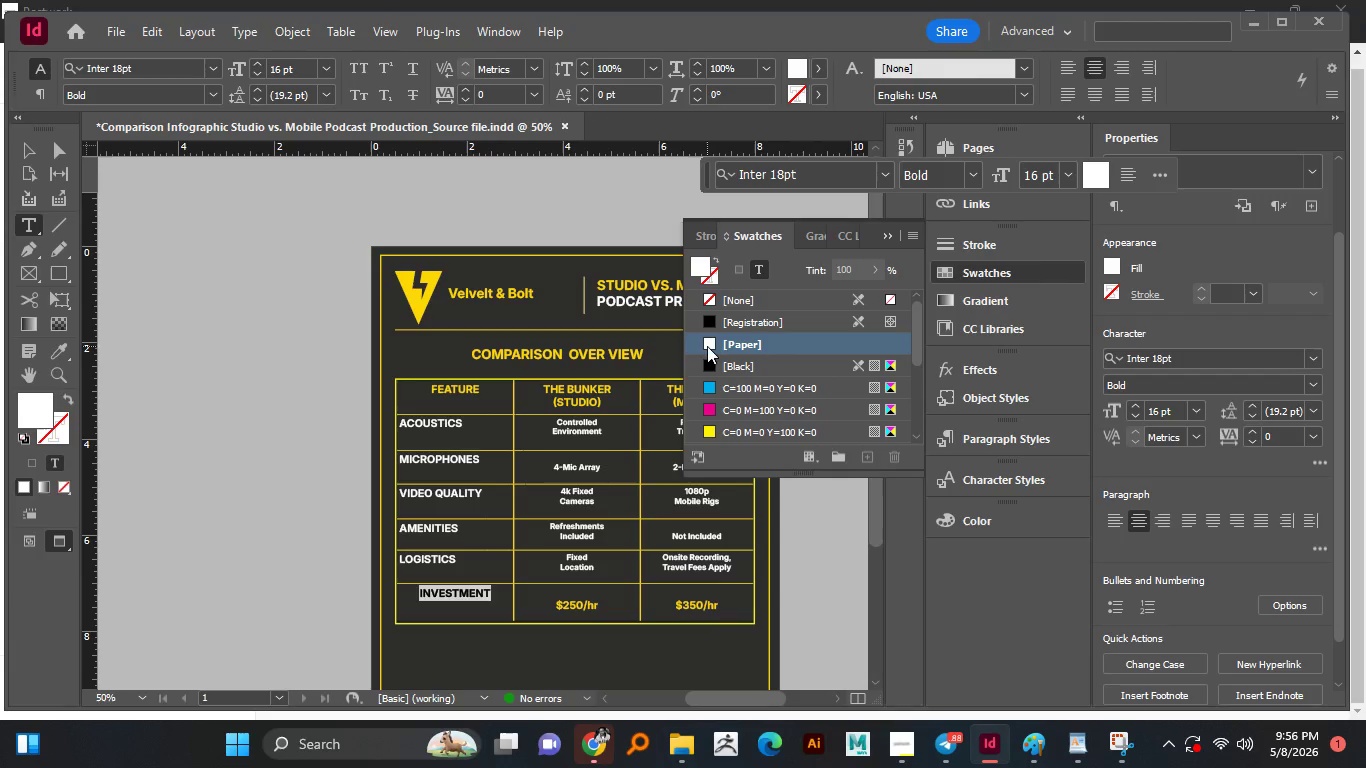 
left_click([1008, 449])
 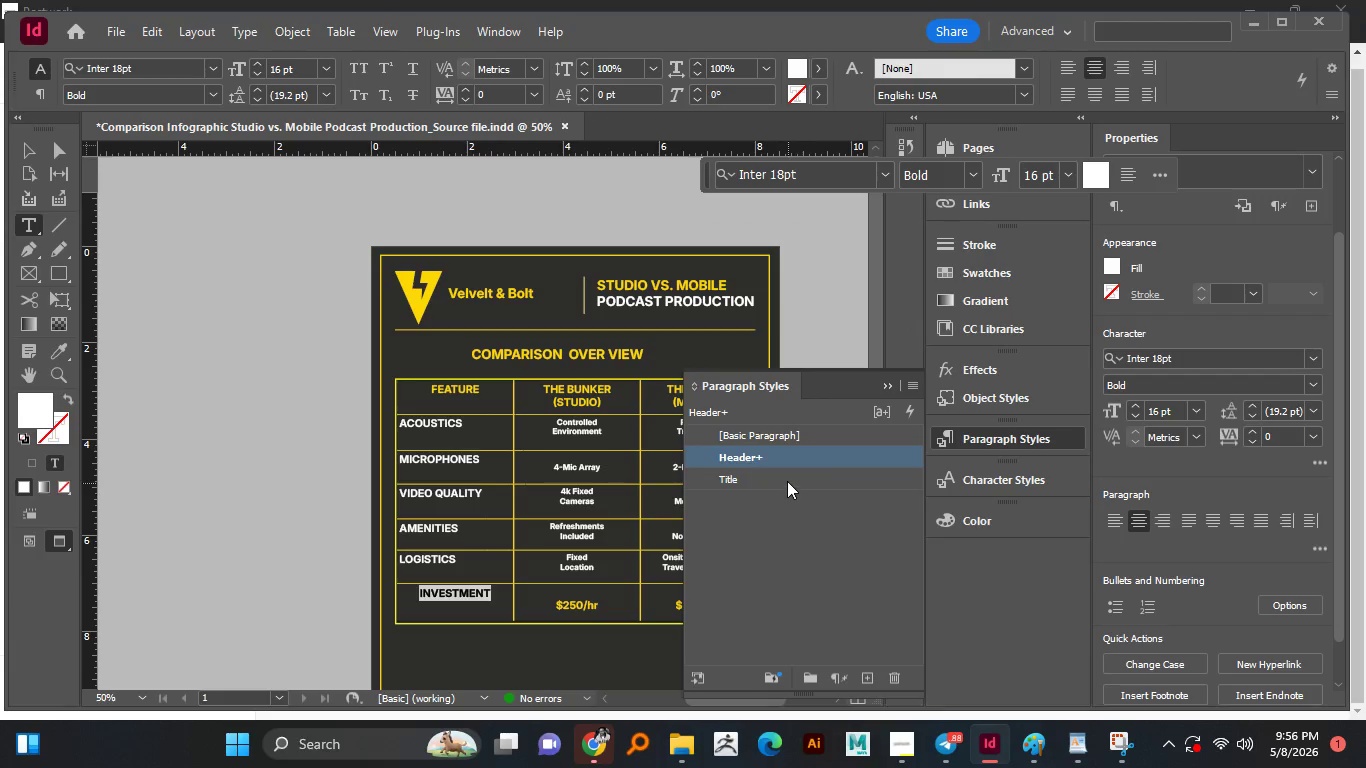 
mouse_move([760, 467])
 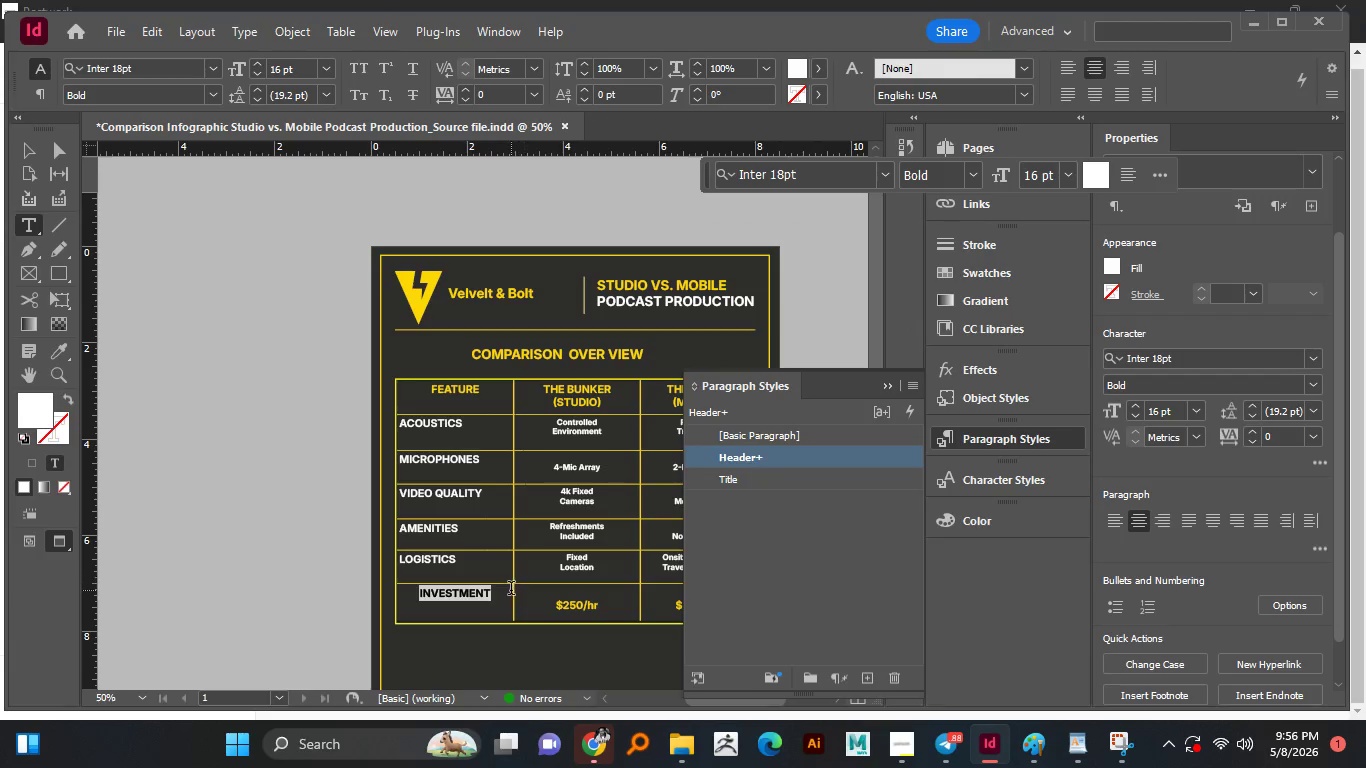 
left_click([510, 590])
 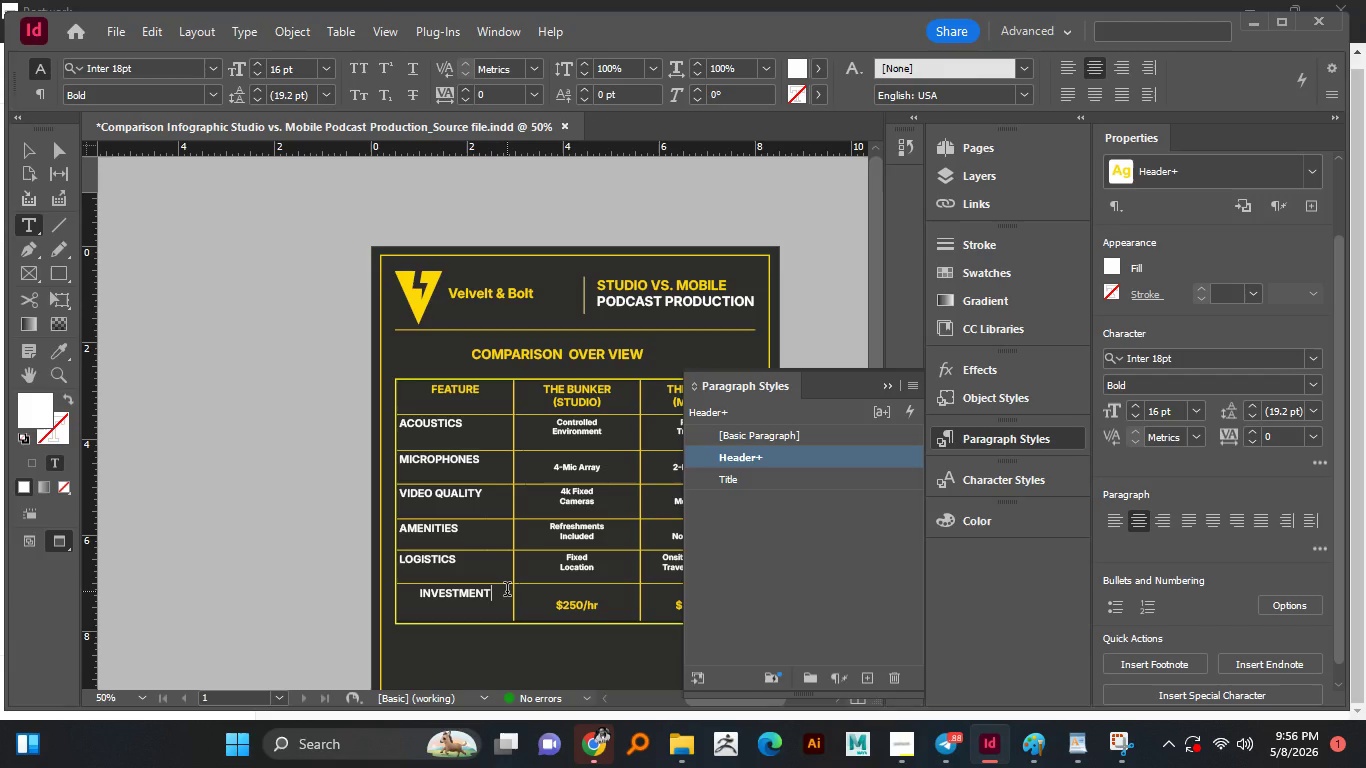 
key(Control+A)
 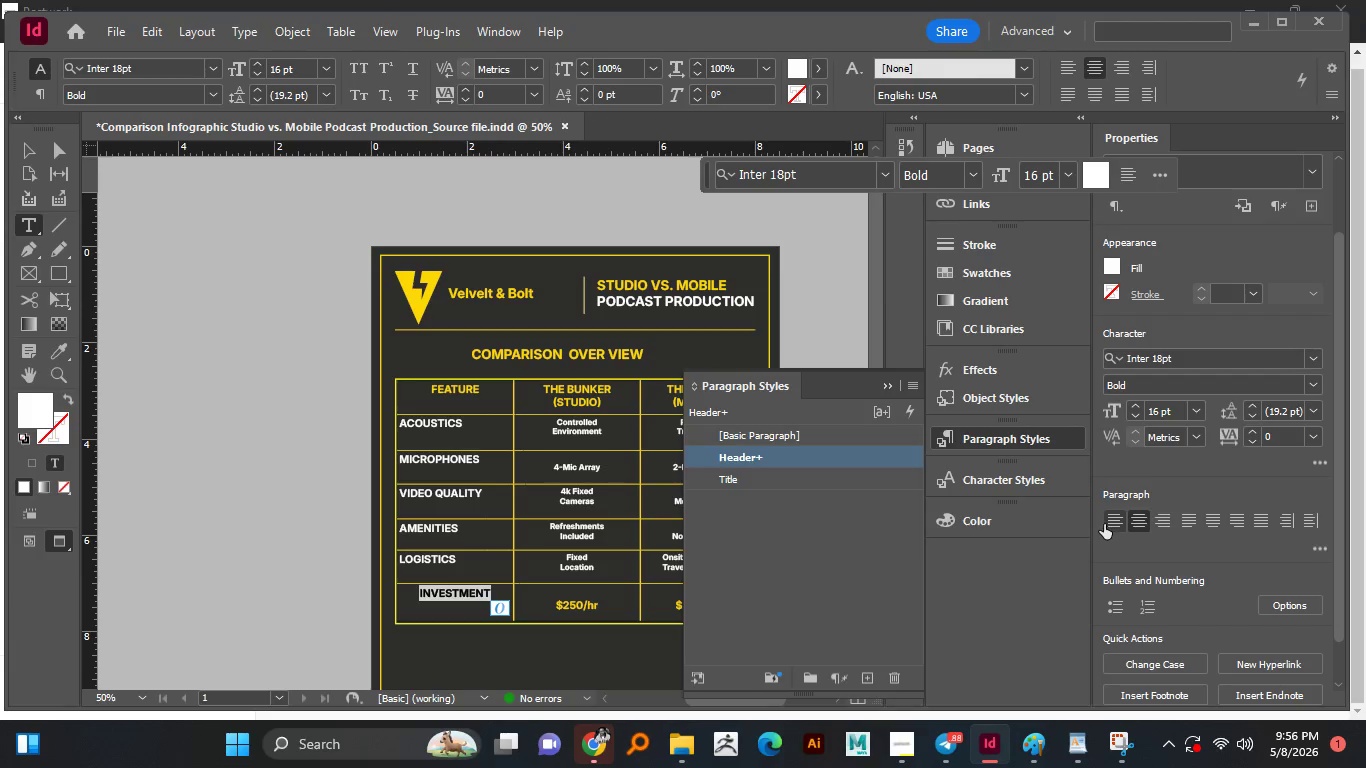 
left_click([1109, 524])
 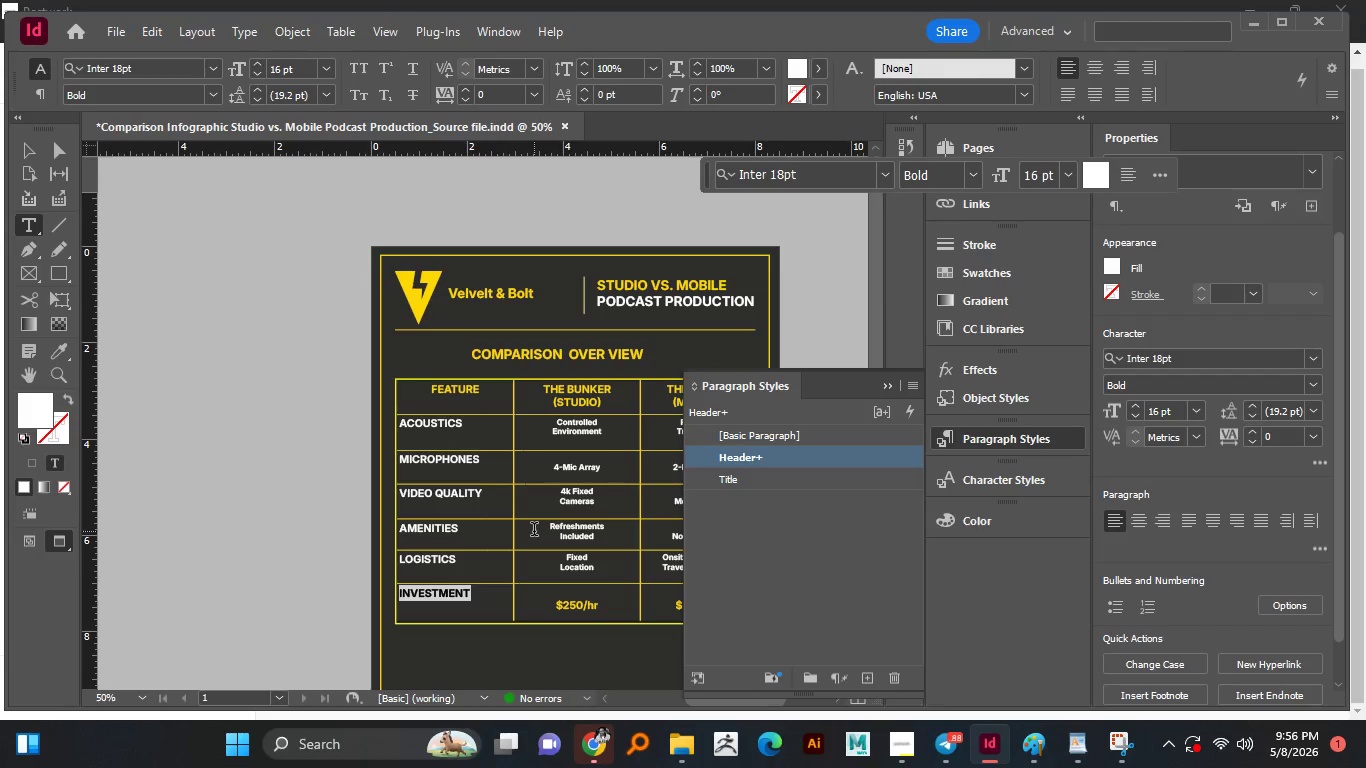 
double_click([561, 423])
 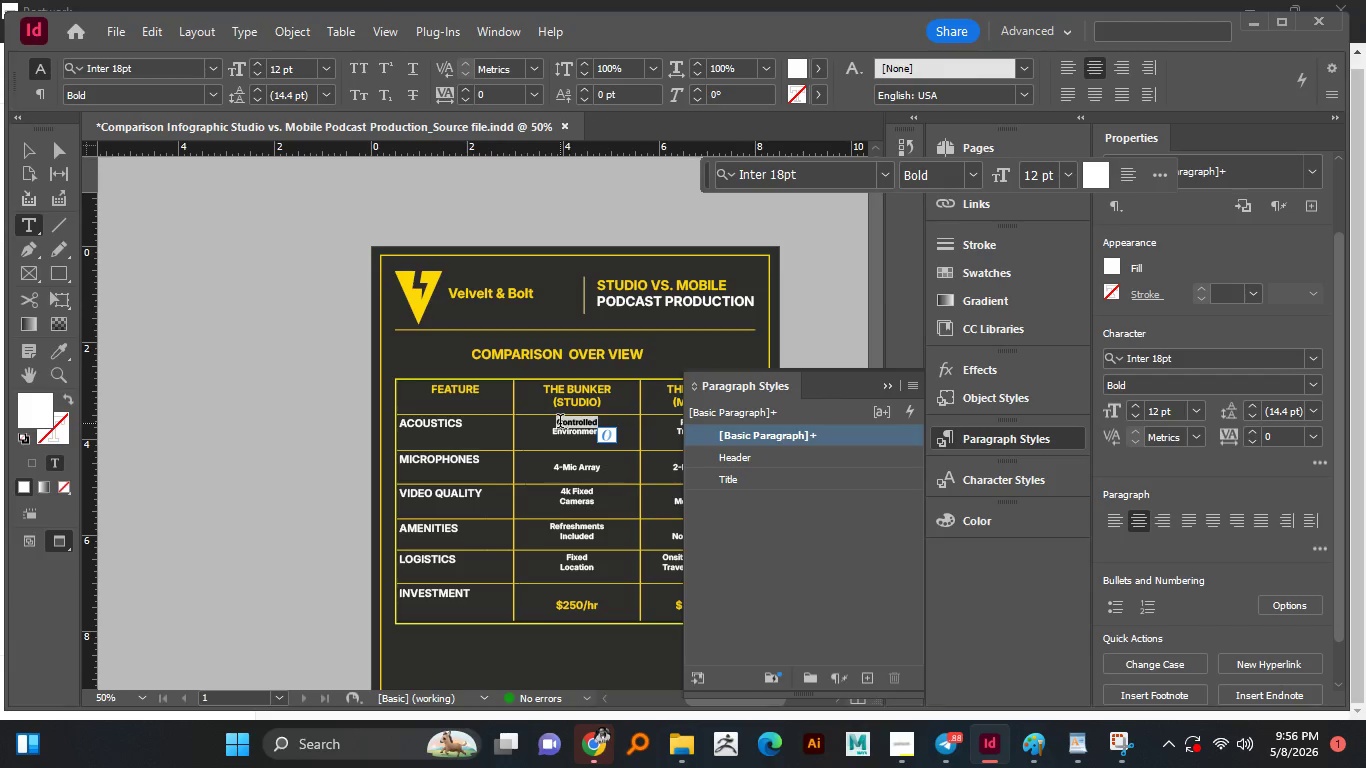 
key(Control+A)
 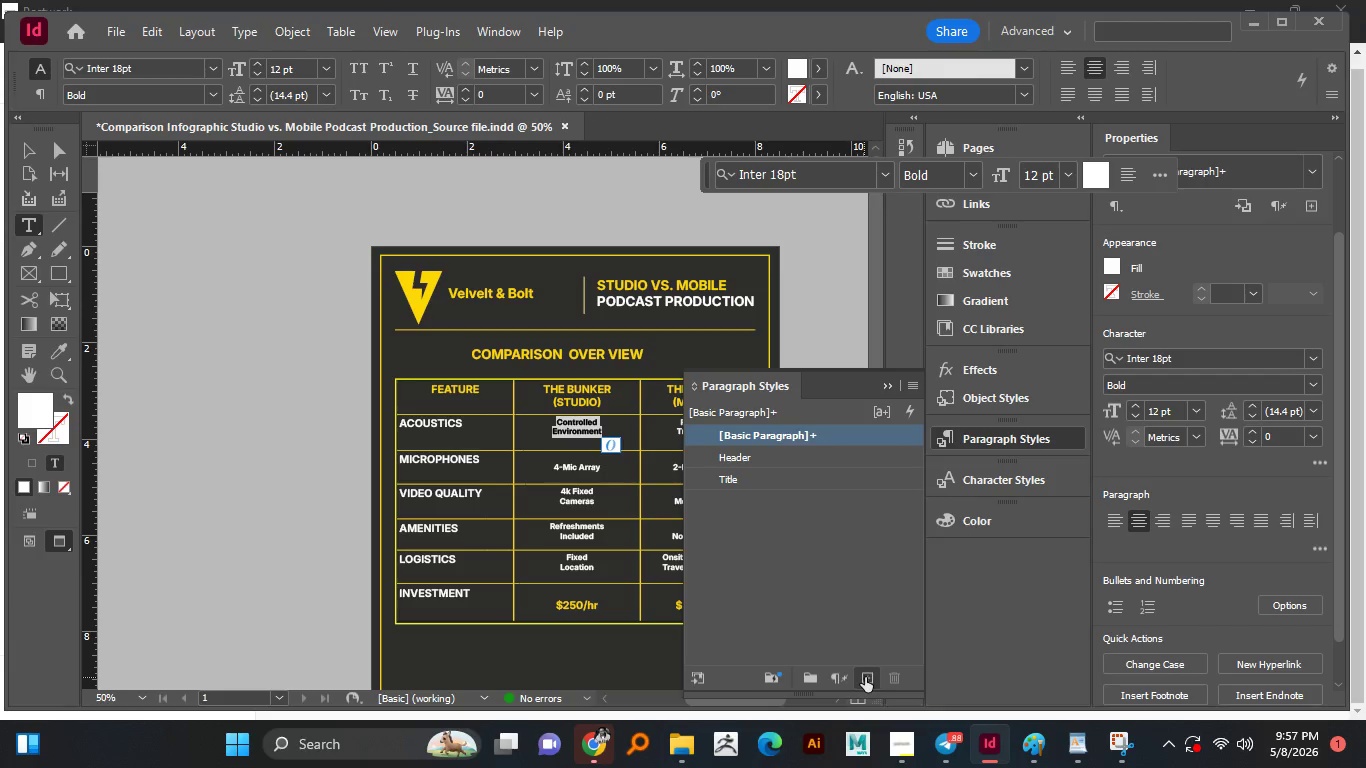 
left_click([865, 677])
 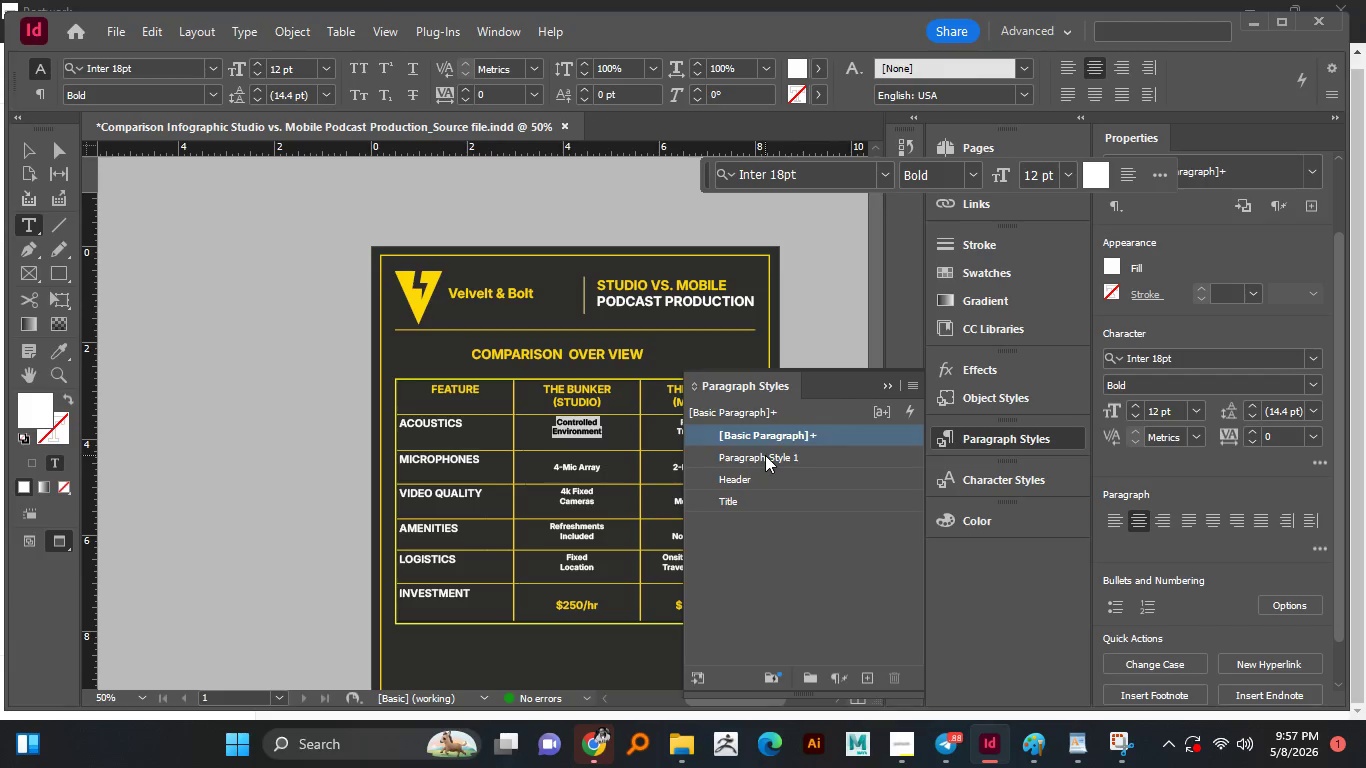 
double_click([765, 455])
 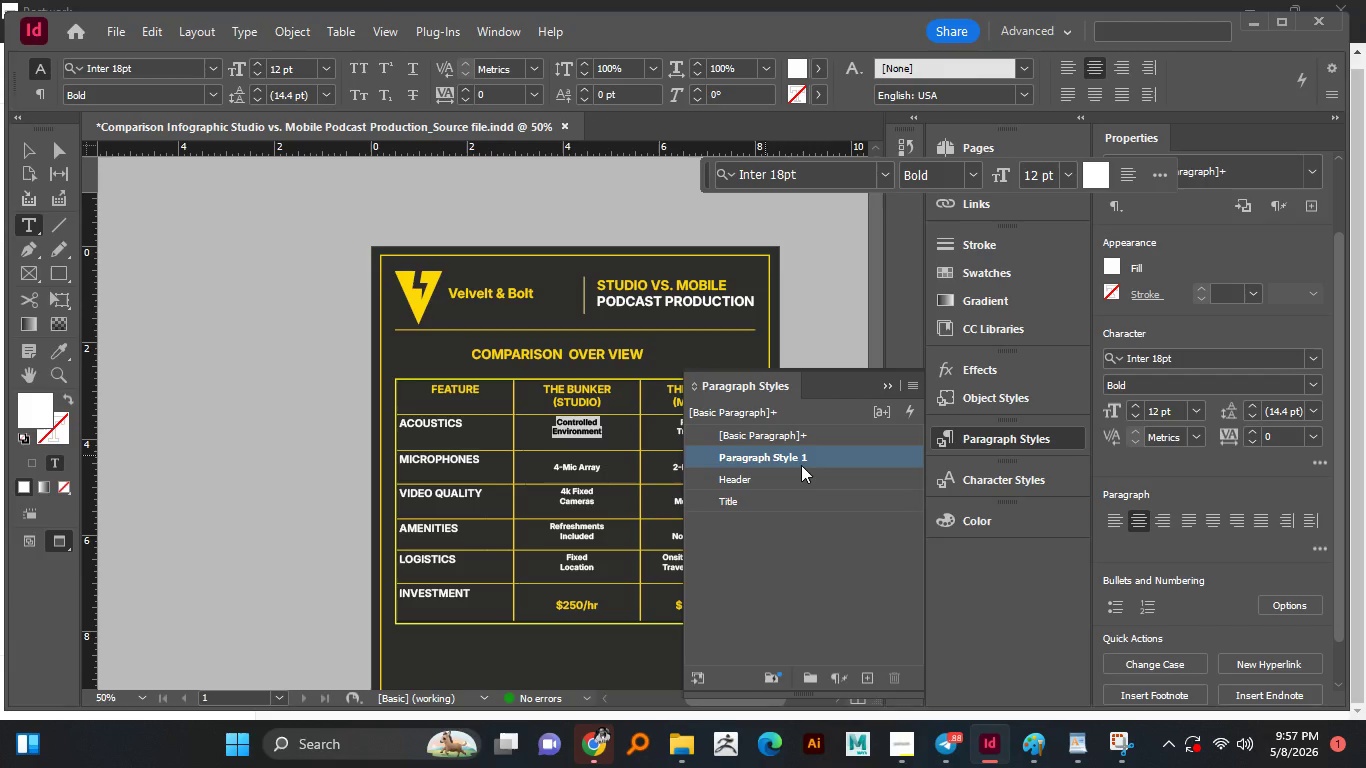 
type(Body copy)
key(NumpadEnter)
 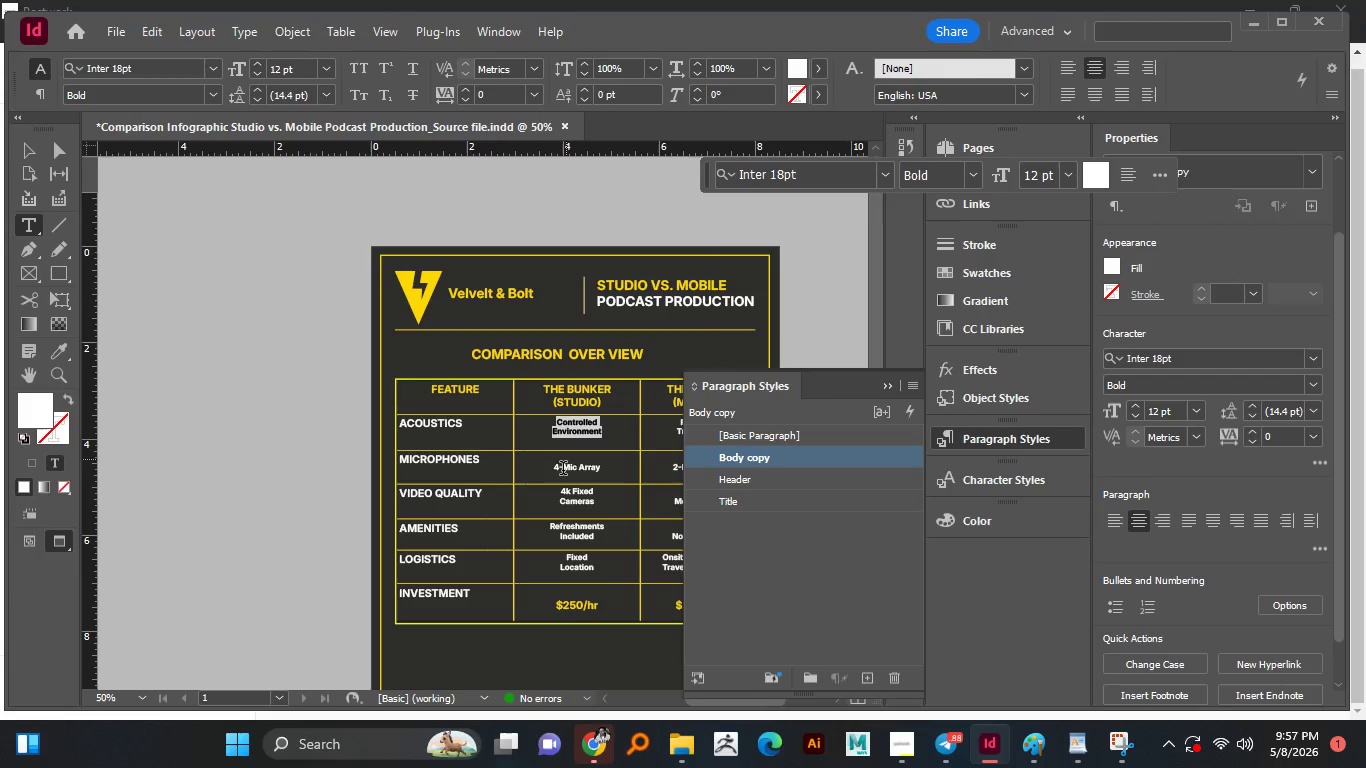 
double_click([564, 472])
 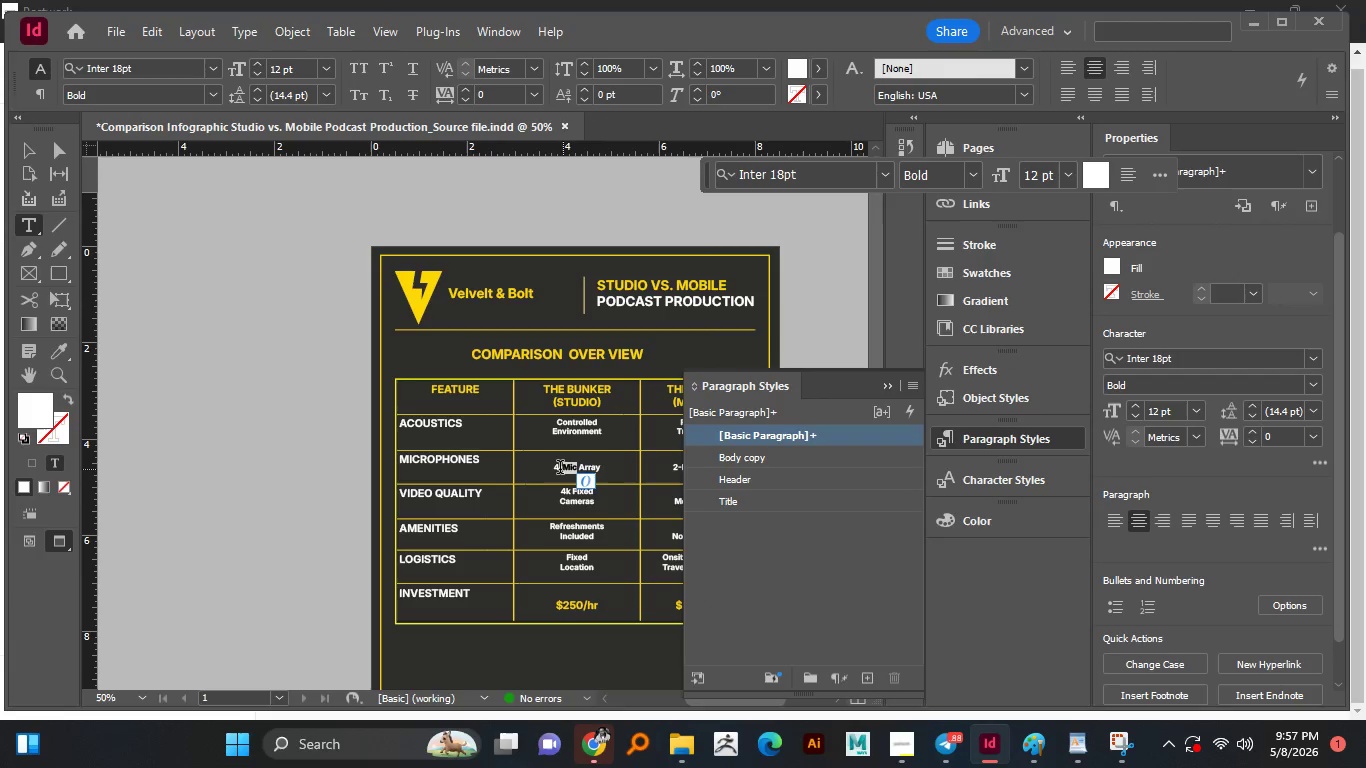 
left_click_drag(start_coordinate=[554, 468], to_coordinate=[605, 470])
 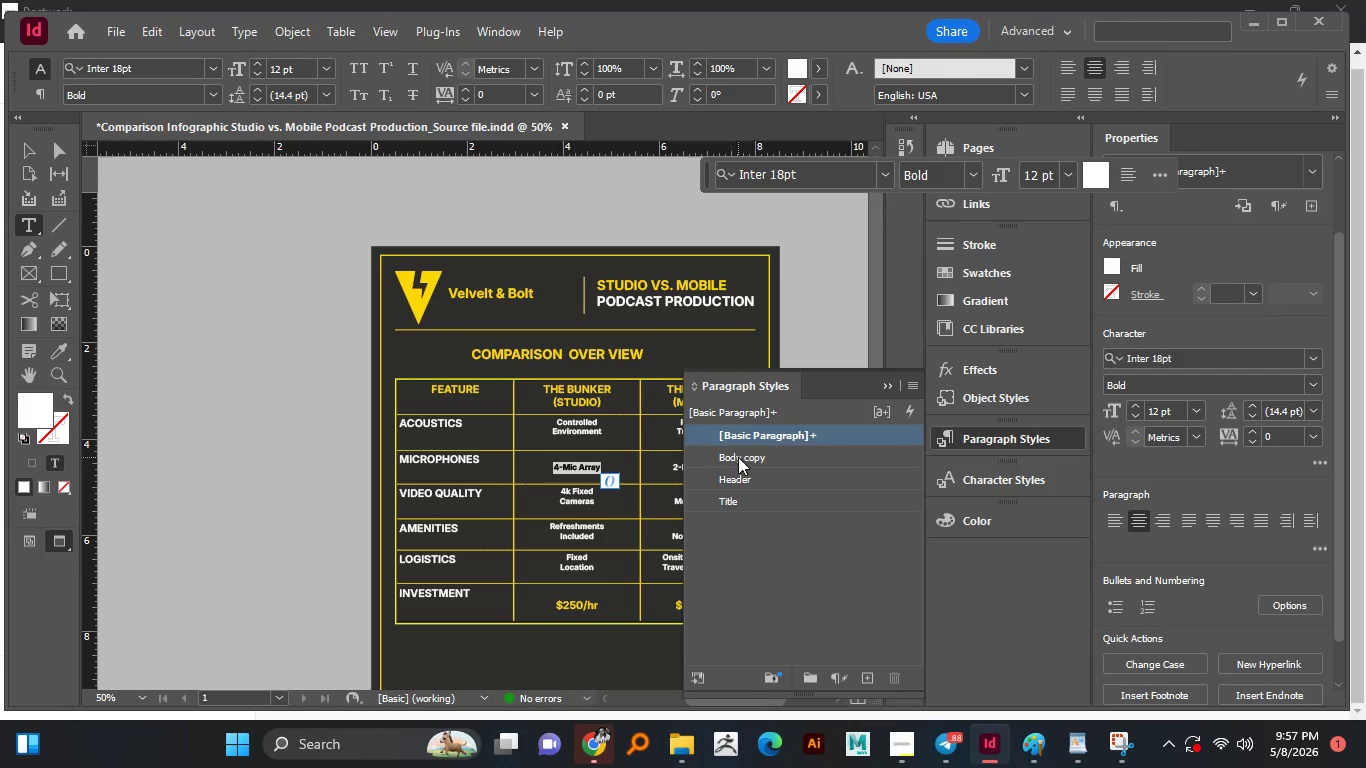 
left_click([739, 457])
 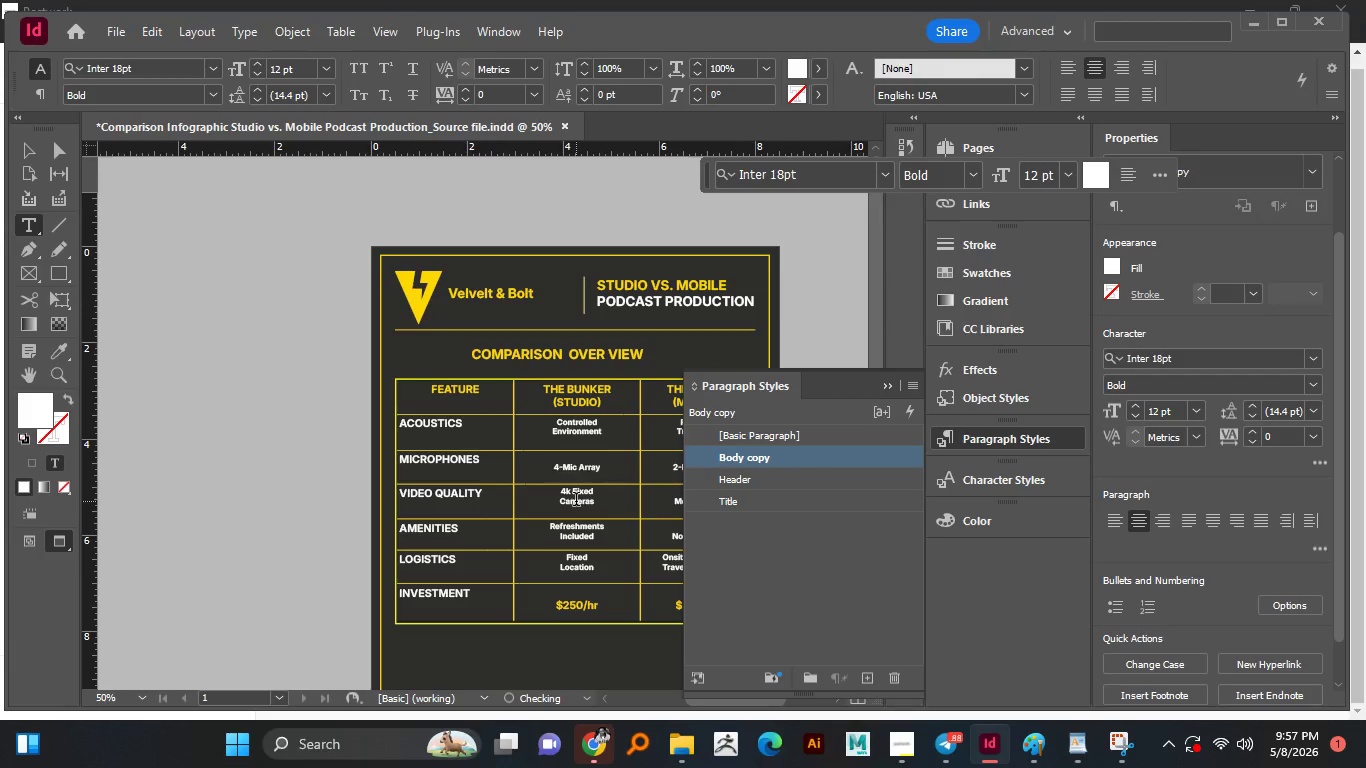 
double_click([576, 501])
 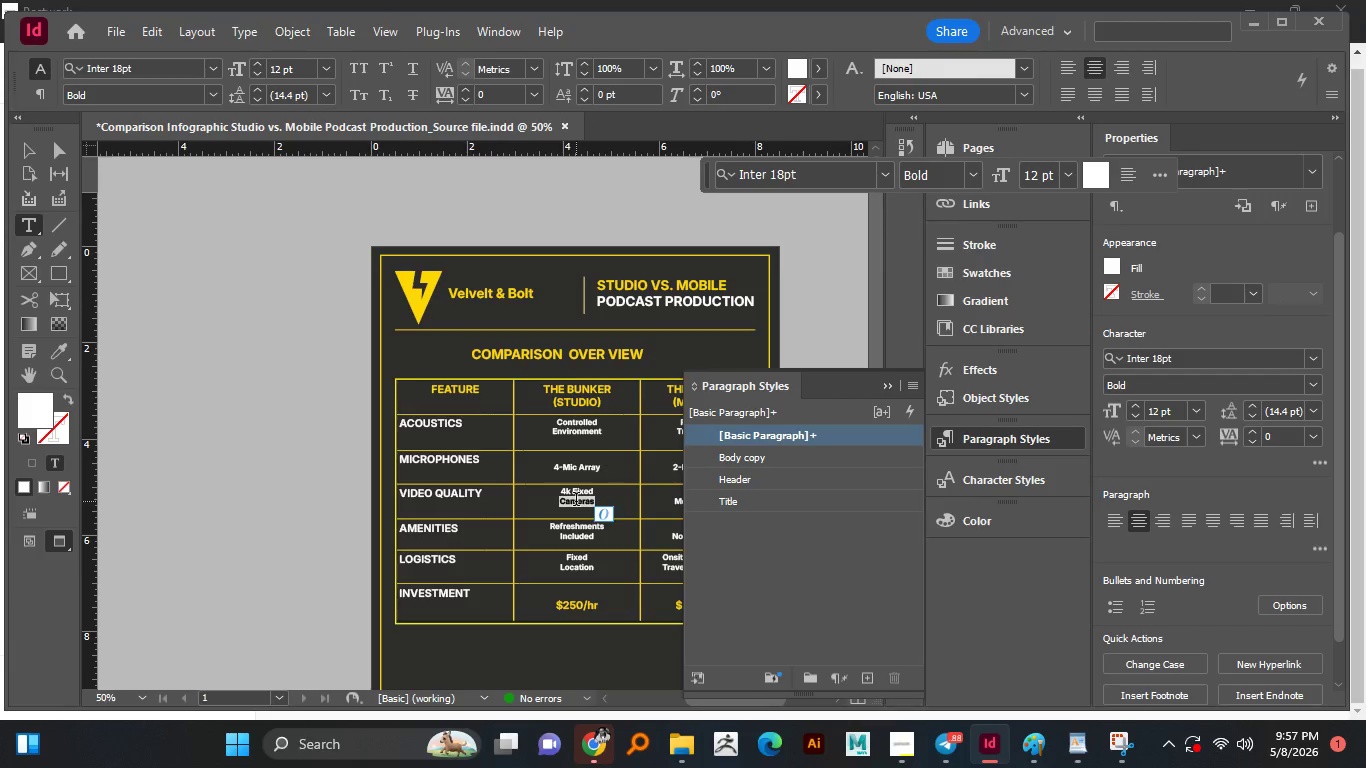 
key(Control+A)
 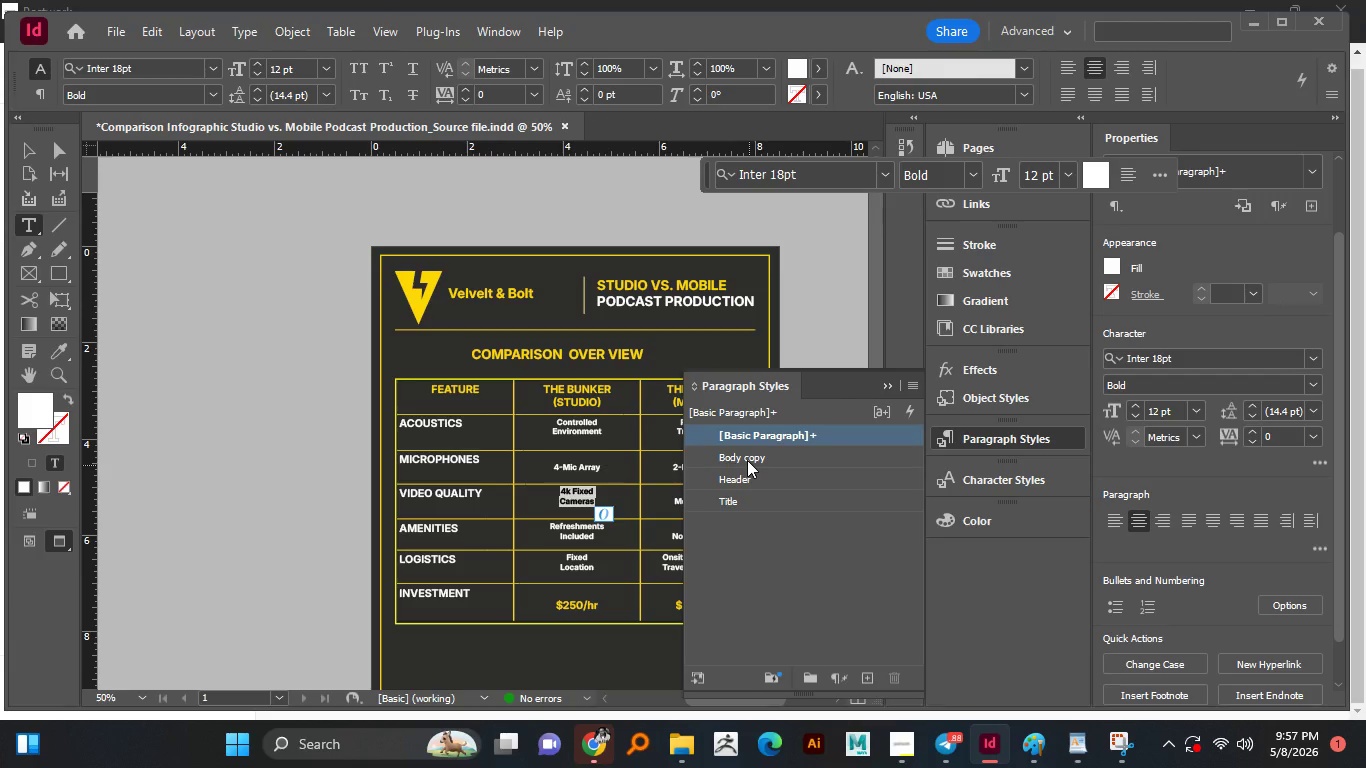 
left_click([748, 454])
 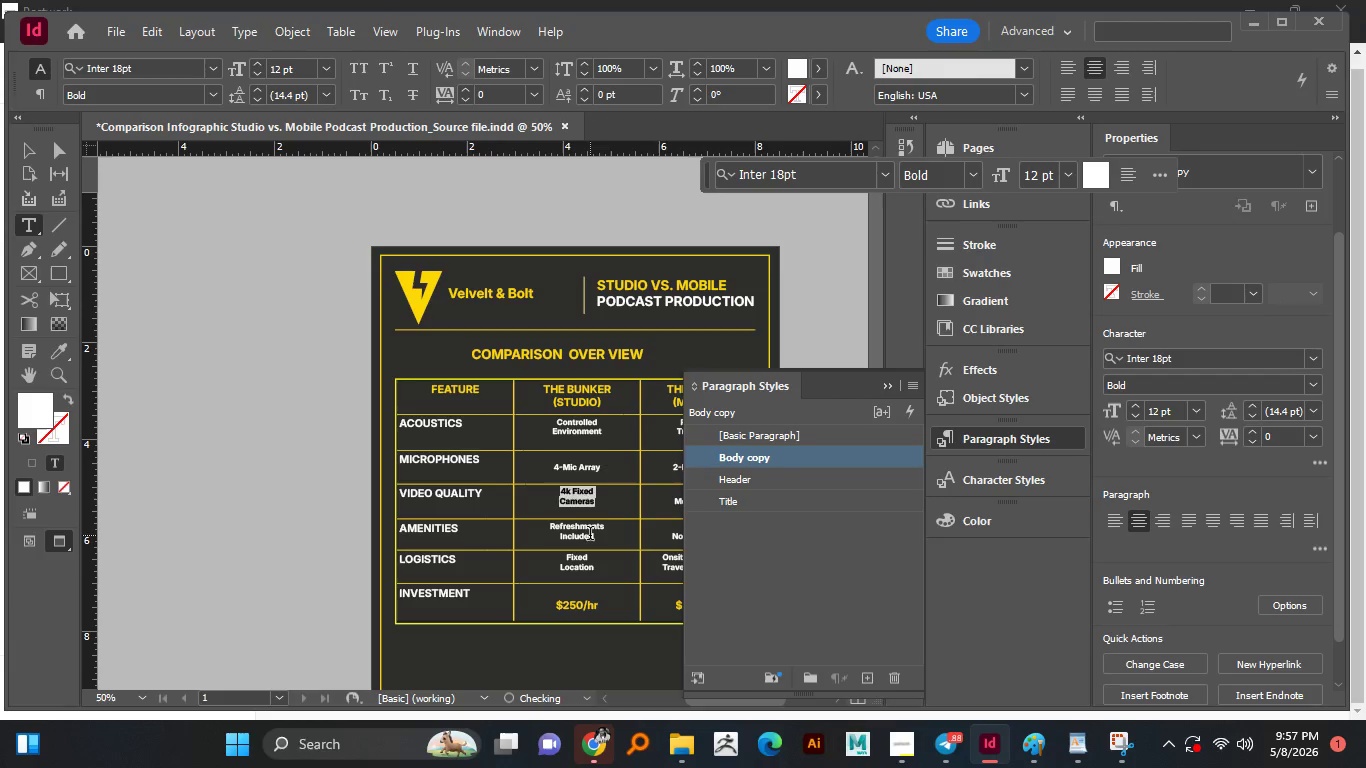 
left_click([590, 535])
 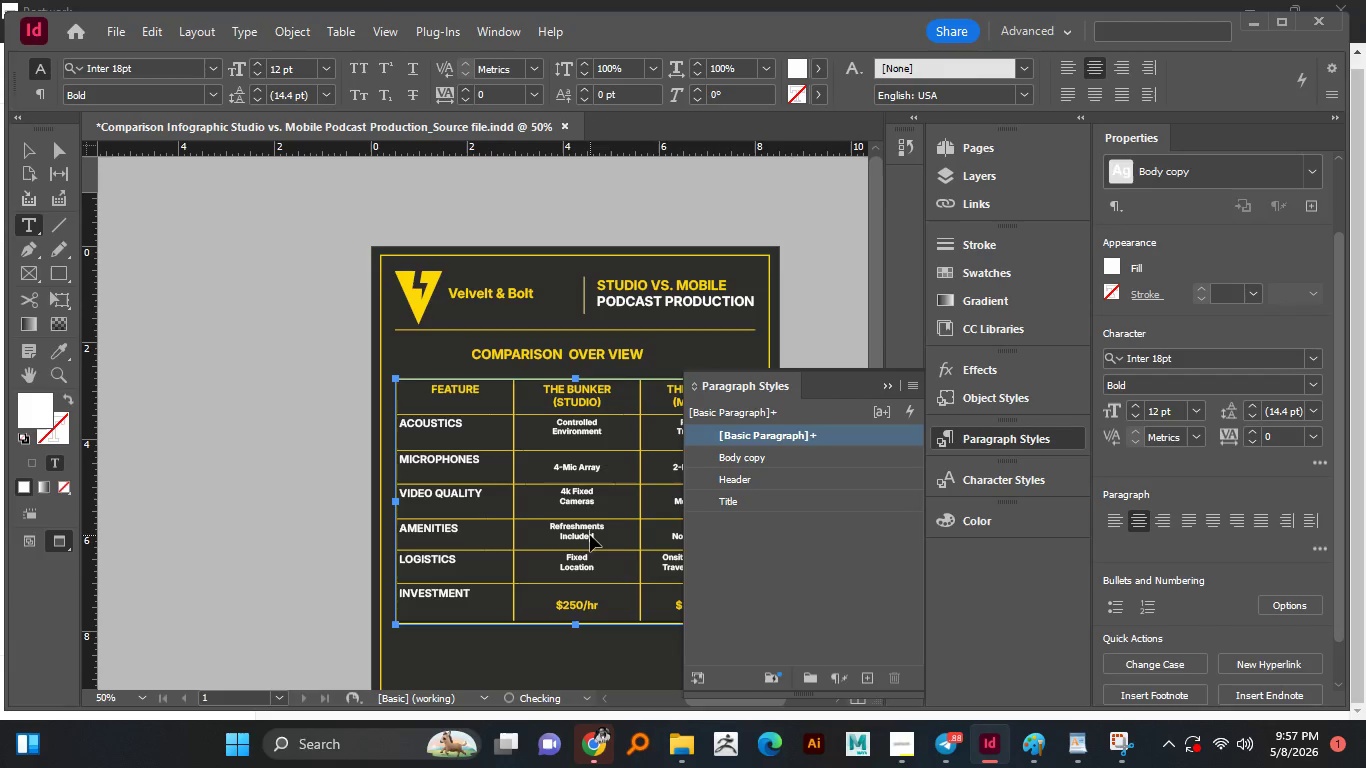 
key(Control+A)
 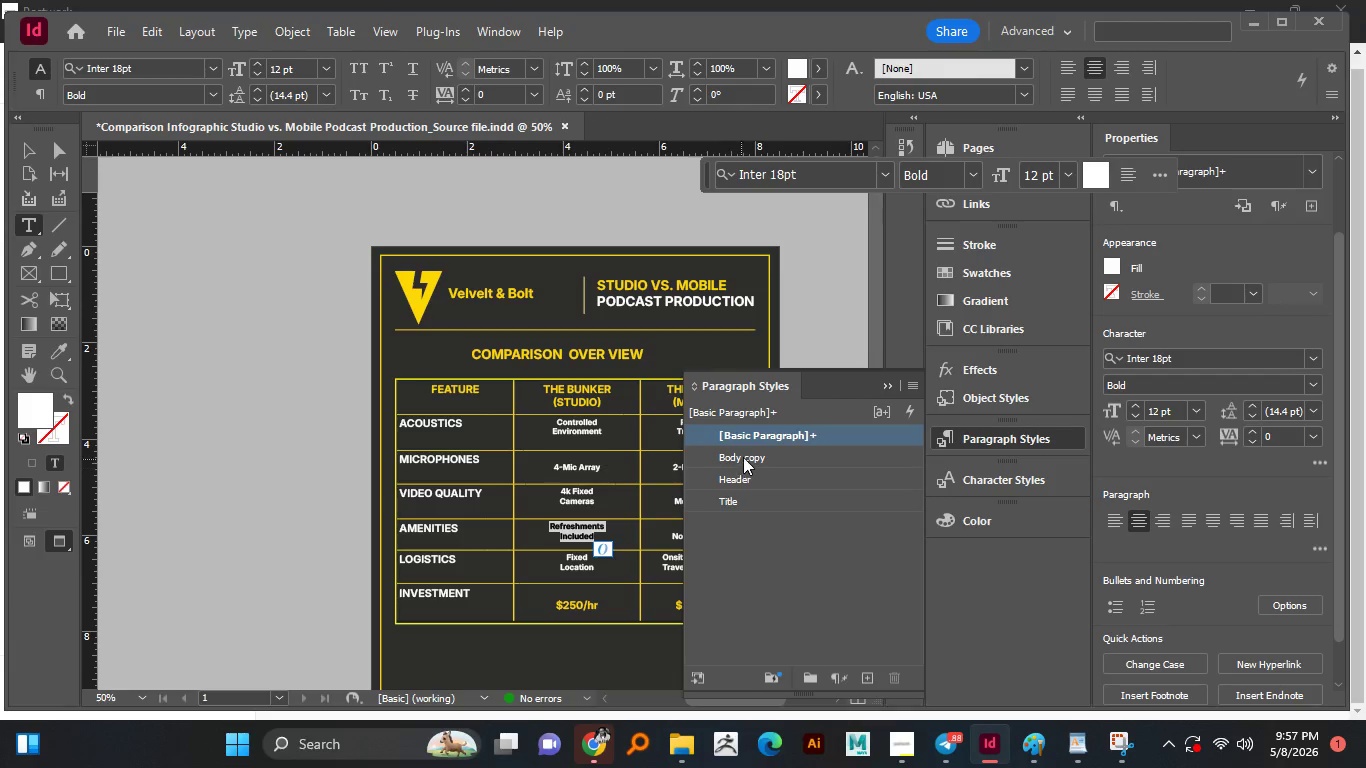 
left_click([743, 457])
 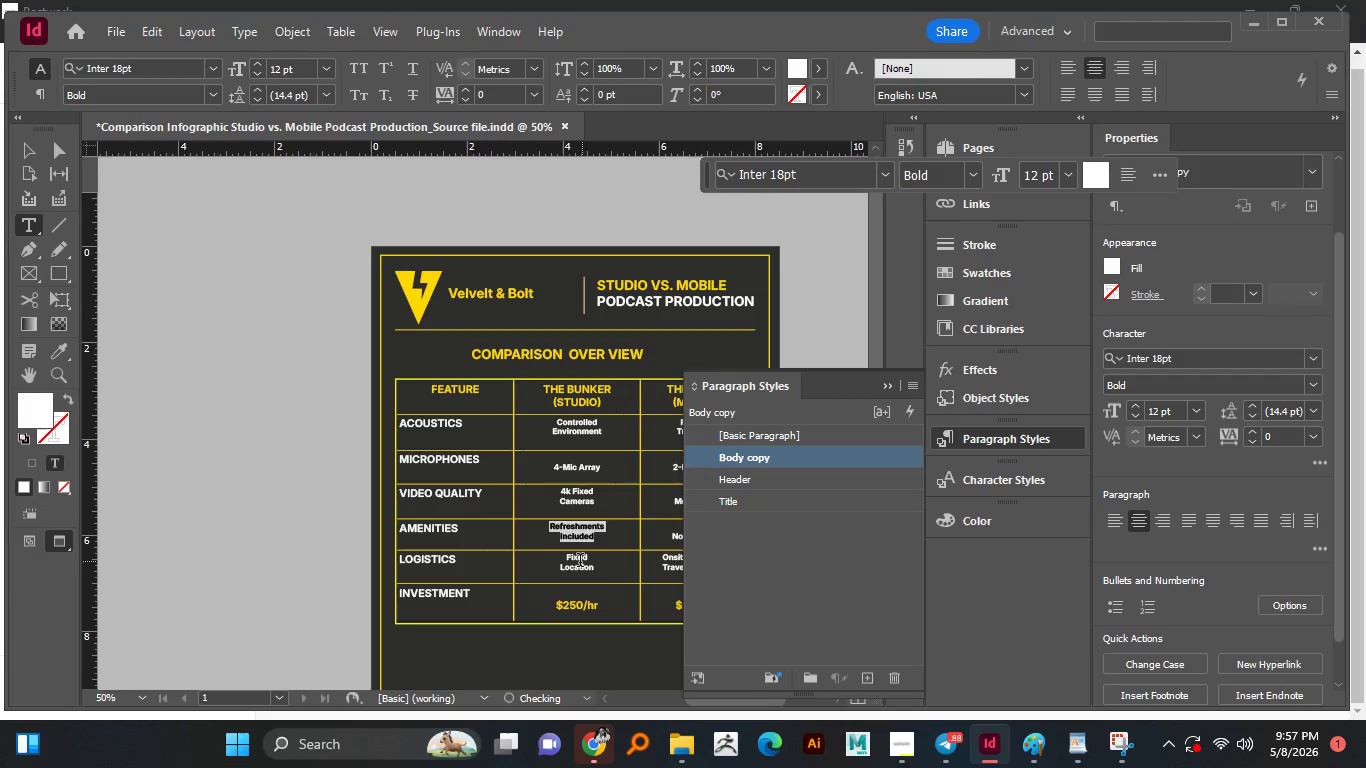 
left_click([580, 562])
 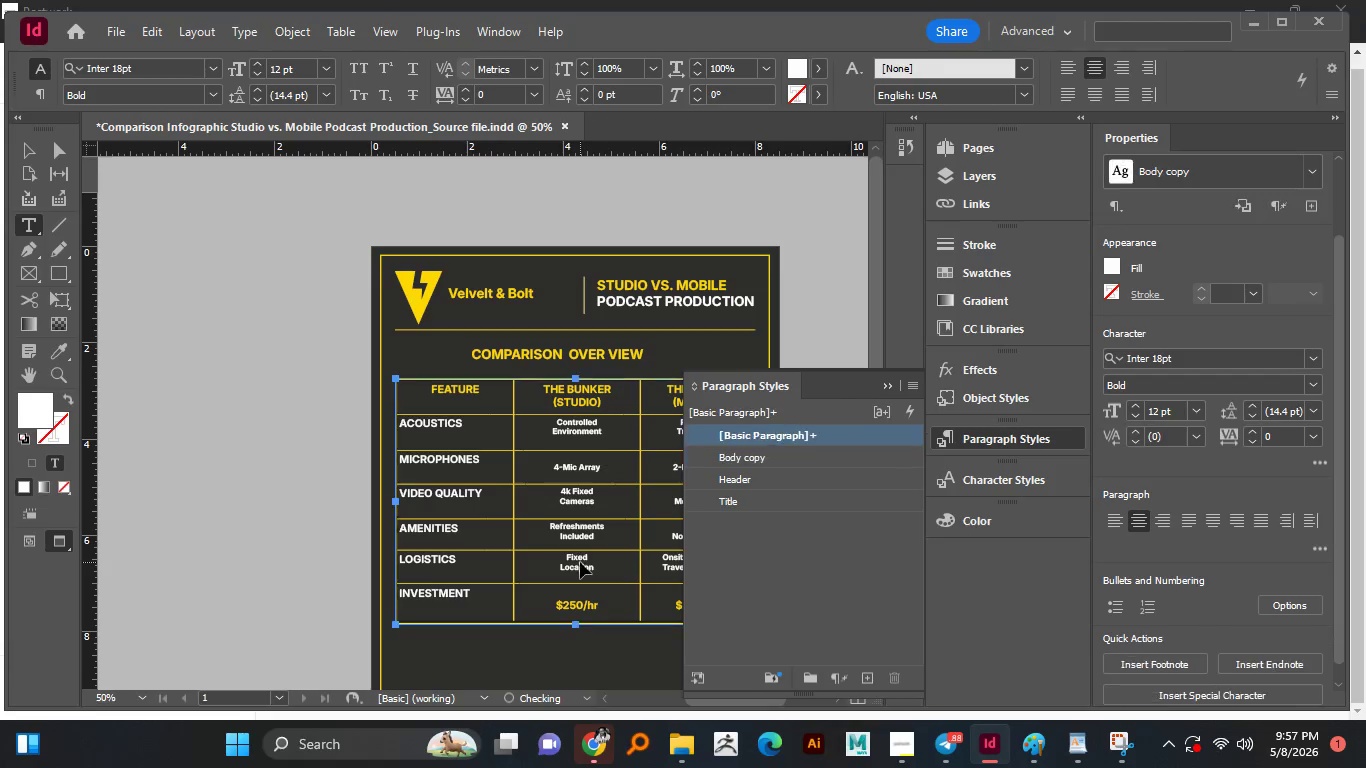 
key(Control+A)
 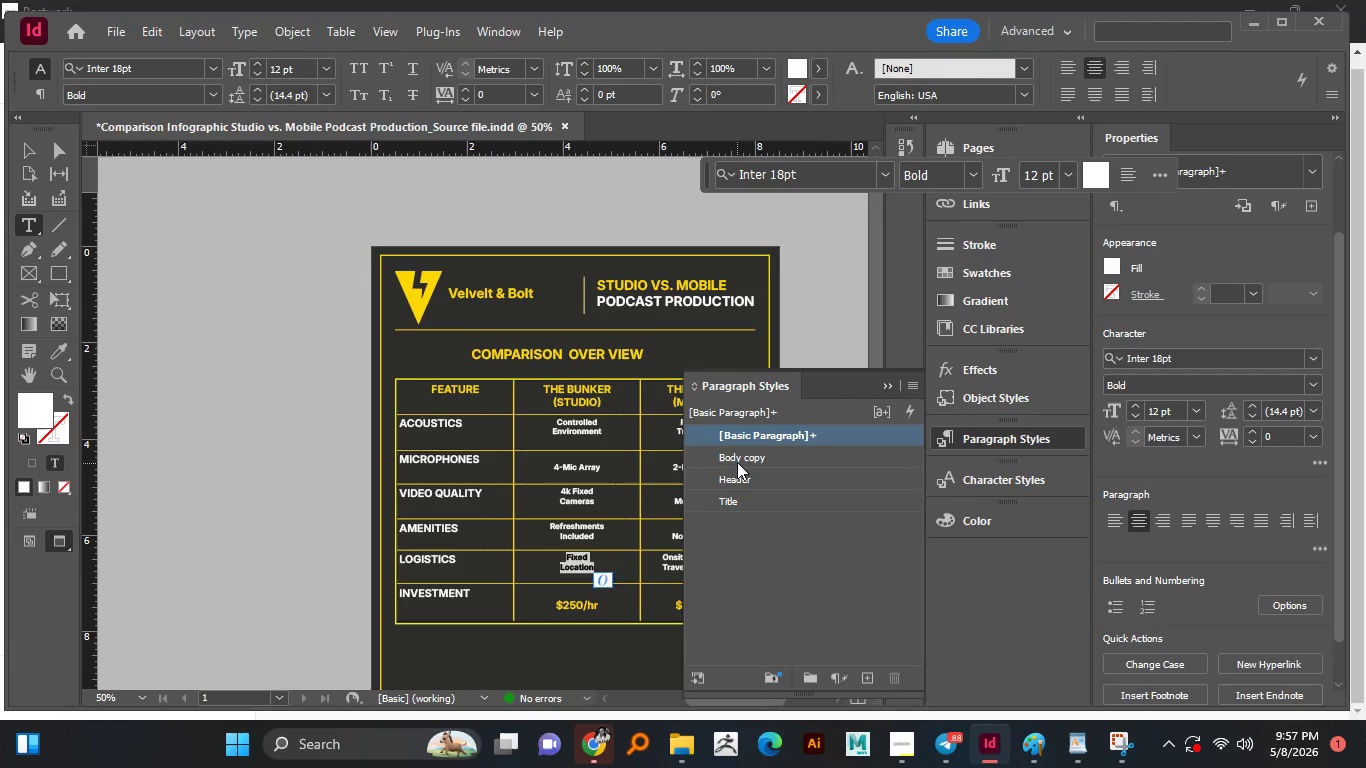 
left_click([741, 453])
 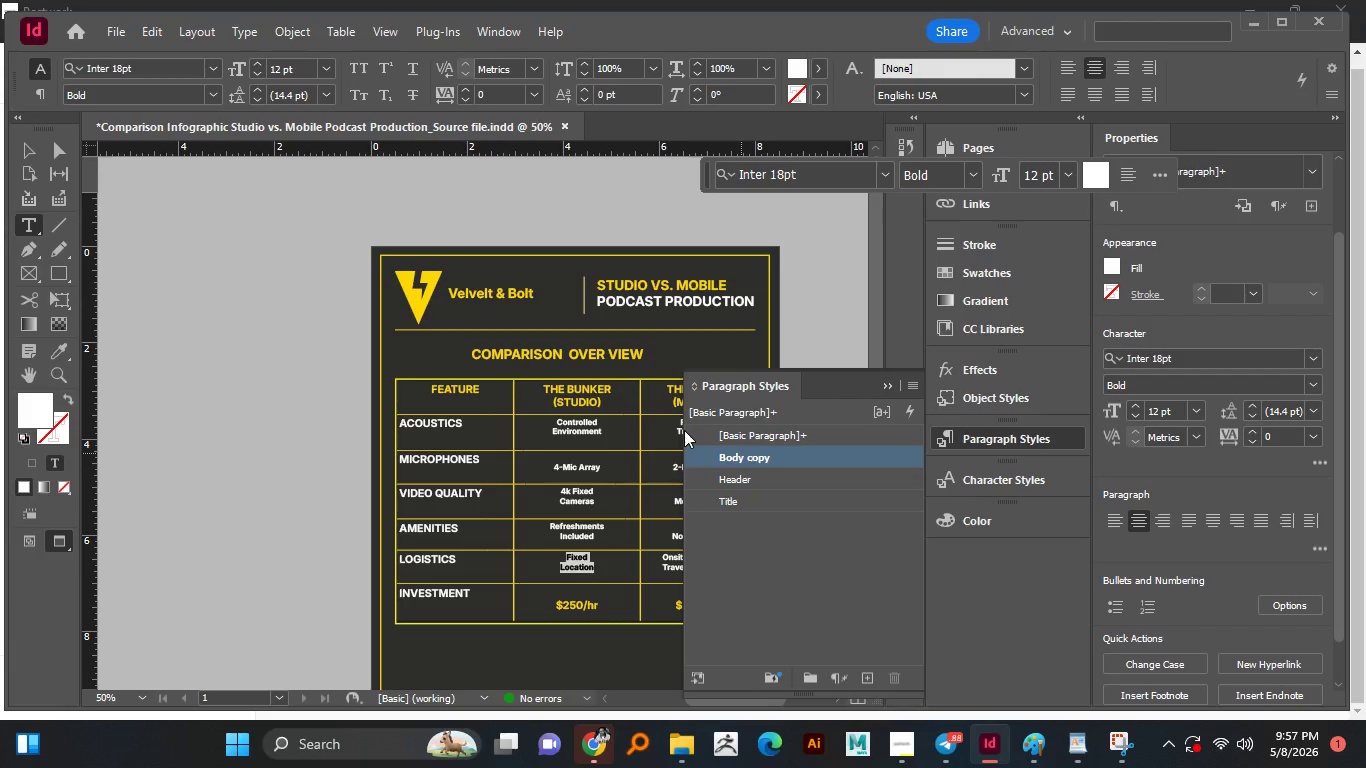 
left_click([671, 430])
 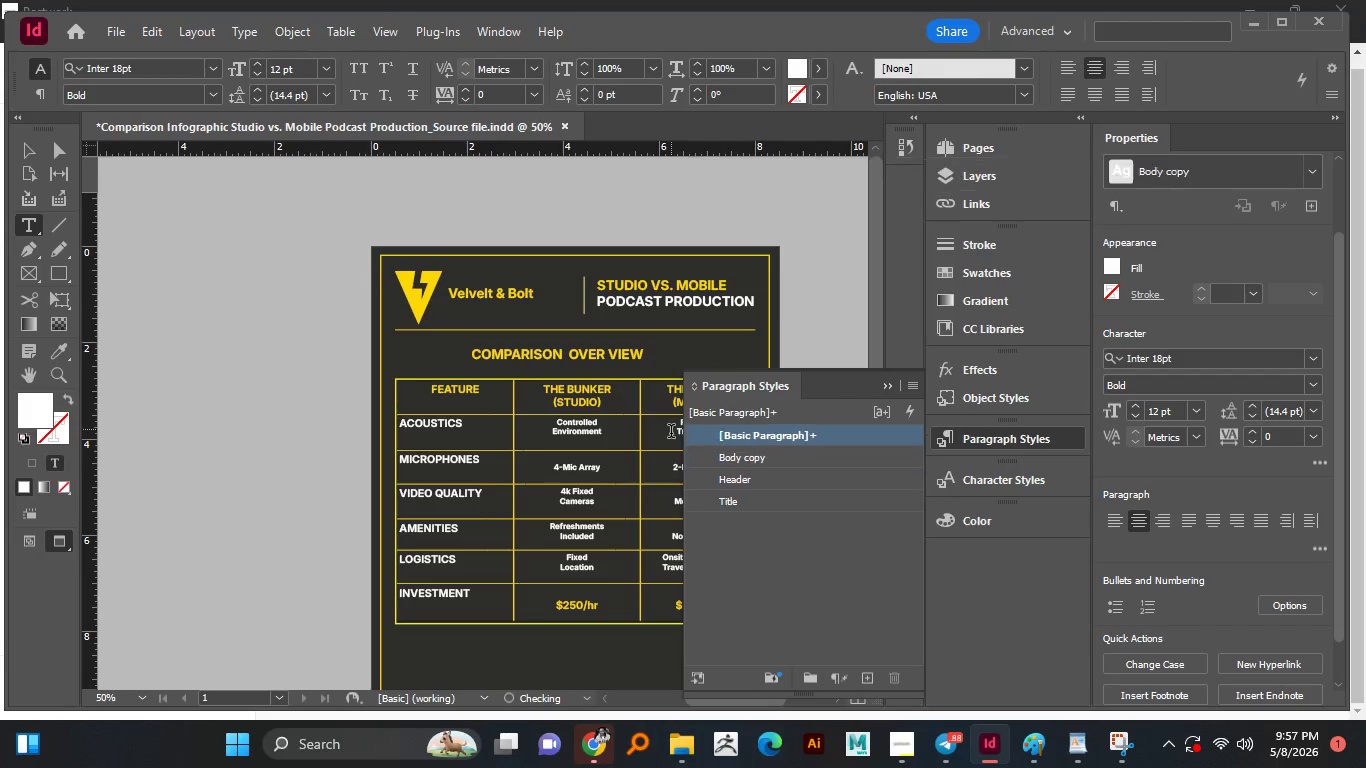 
key(Control+A)
 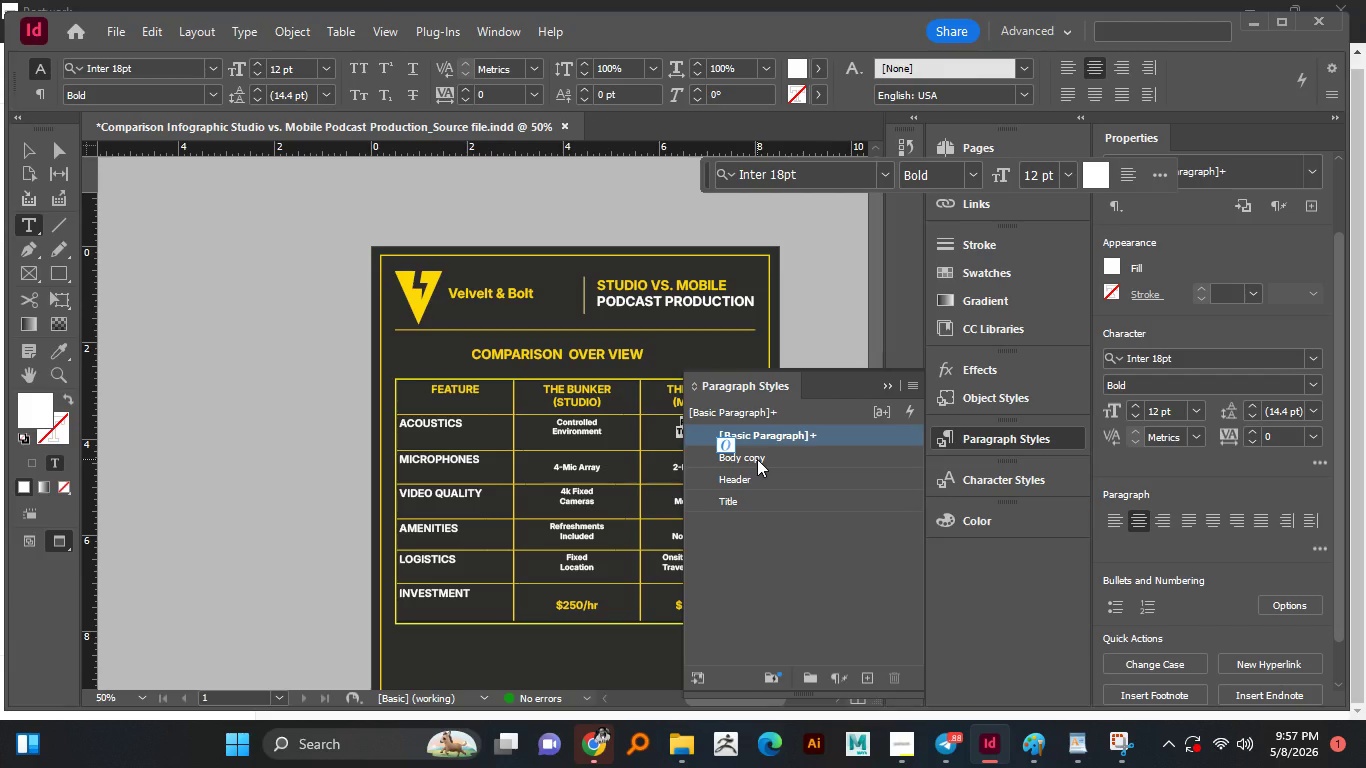 
left_click([757, 459])
 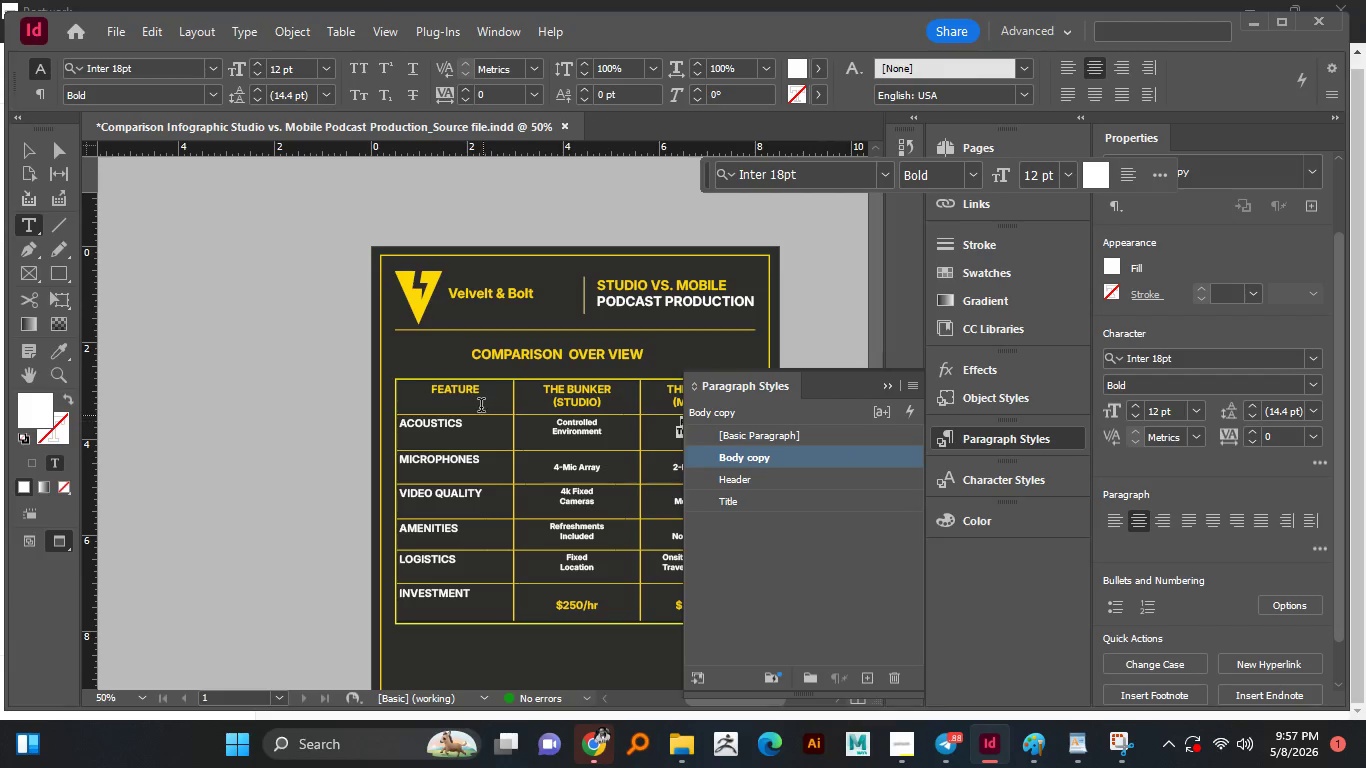 
hold_key(key=Space, duration=0.77)
 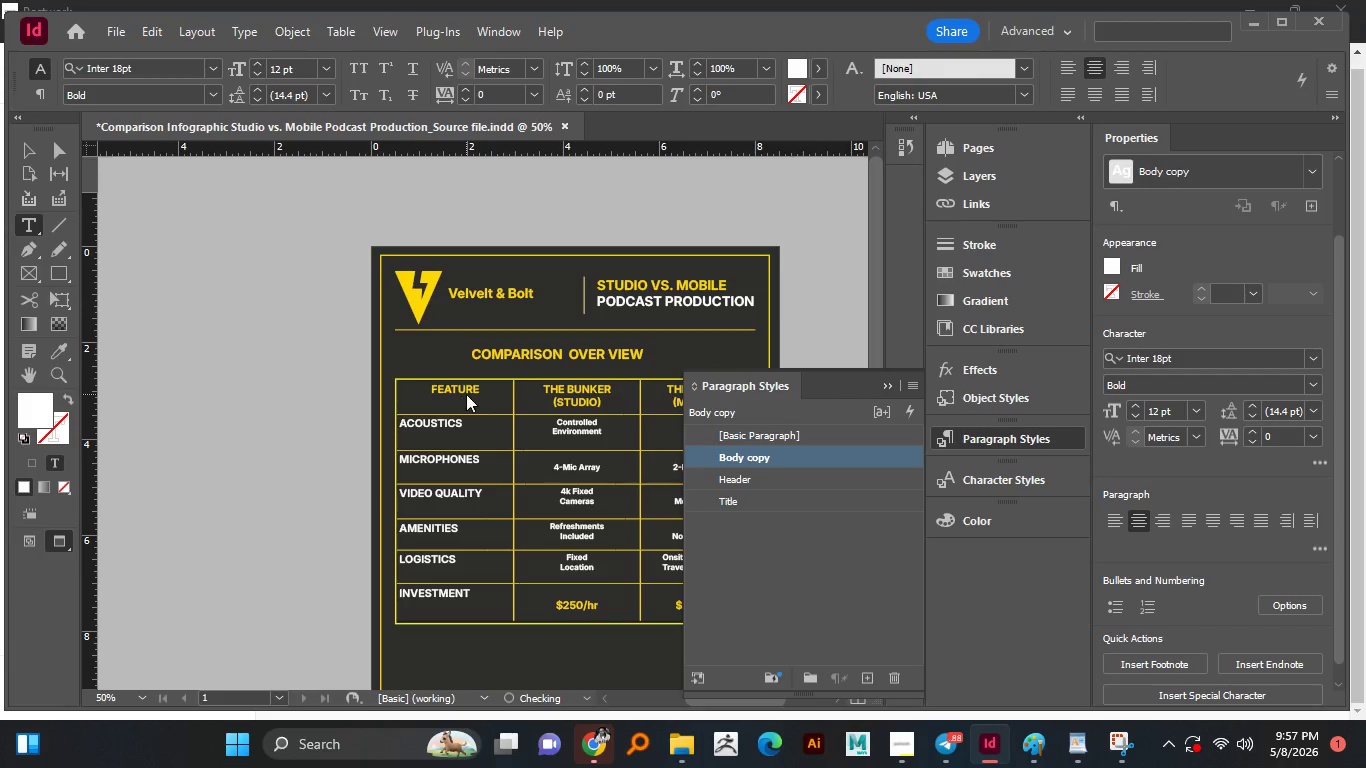 
hold_key(key=Space, duration=0.55)
 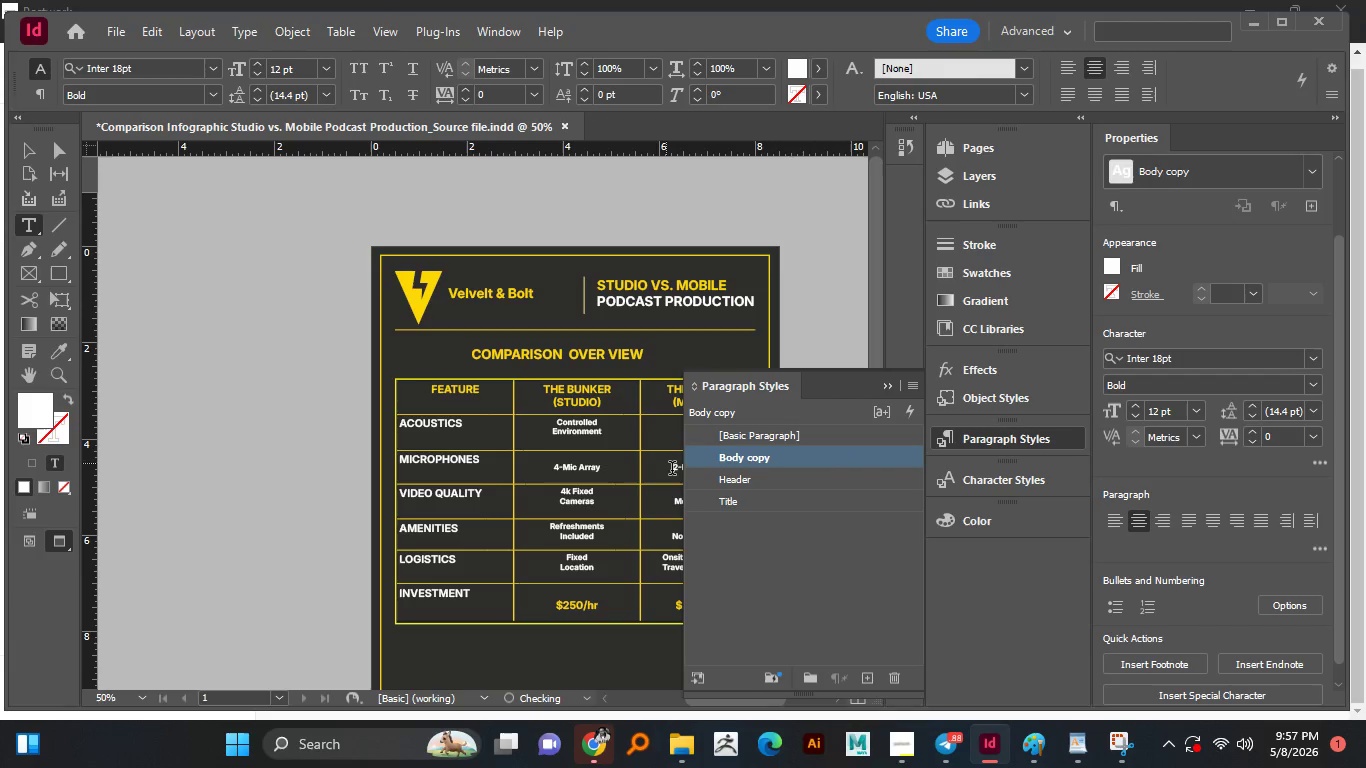 
left_click([674, 470])
 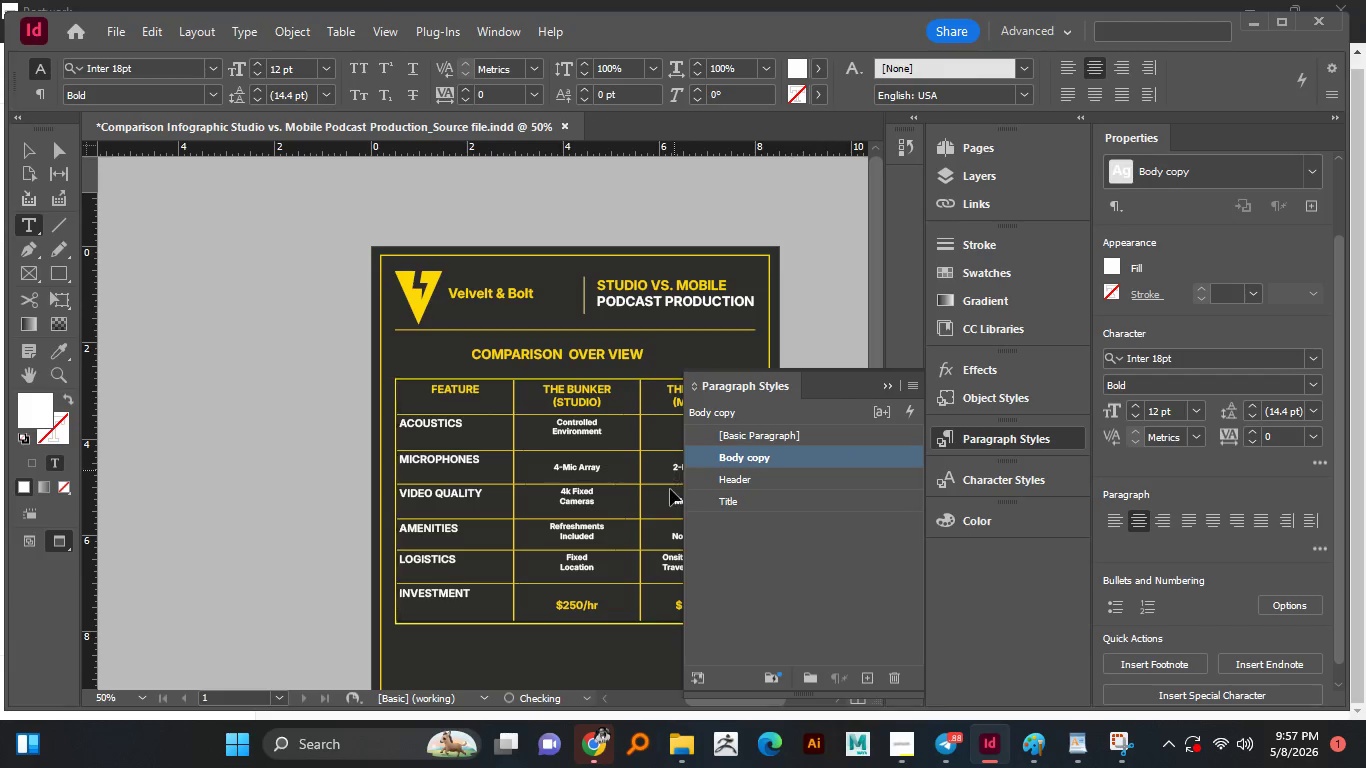 
key(Control+A)
 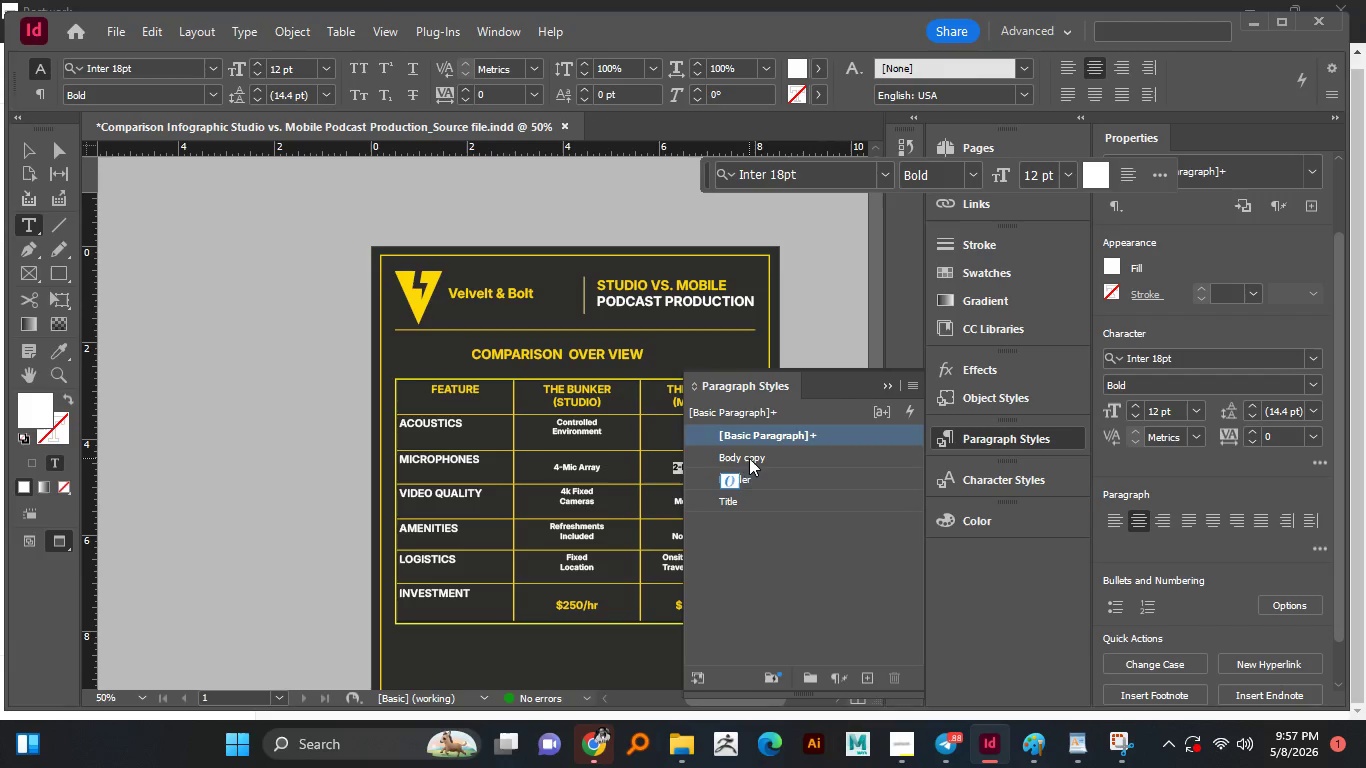 
left_click([749, 456])
 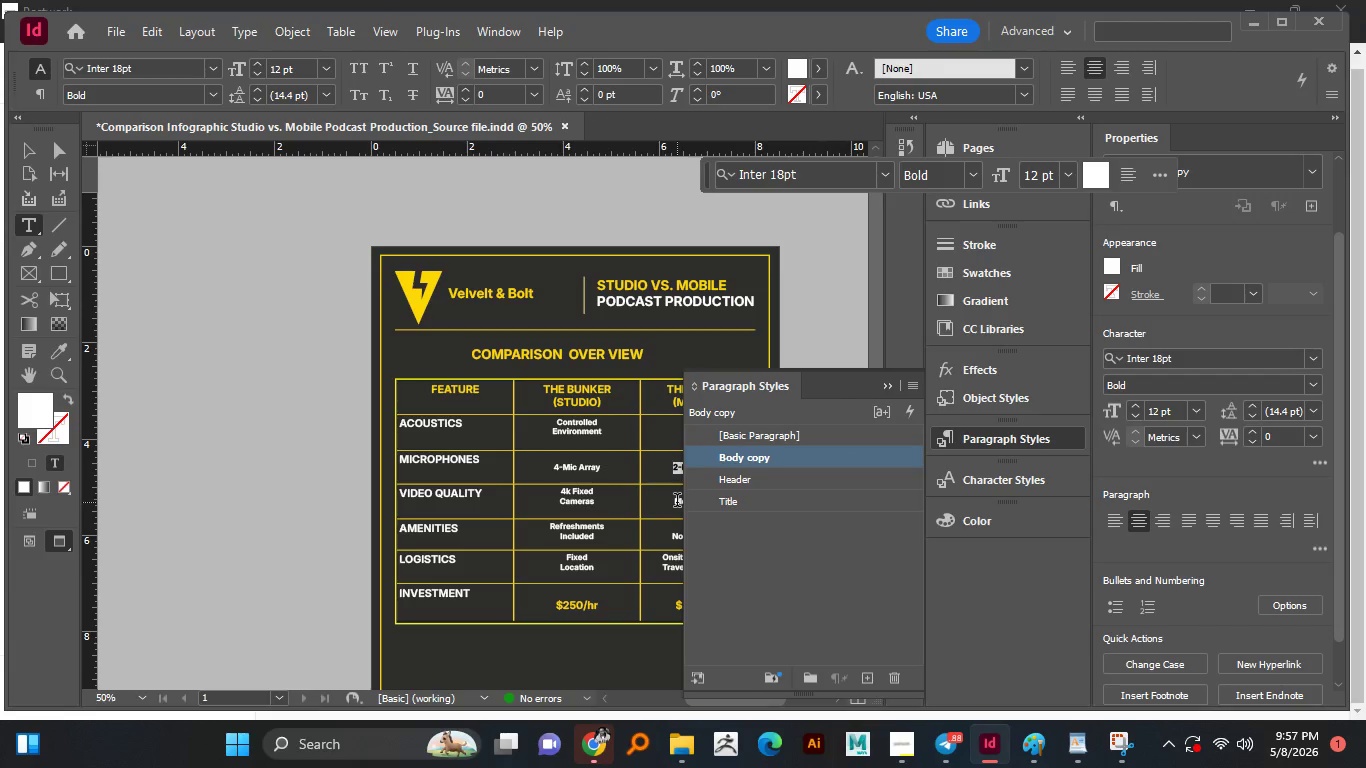 
left_click([677, 502])
 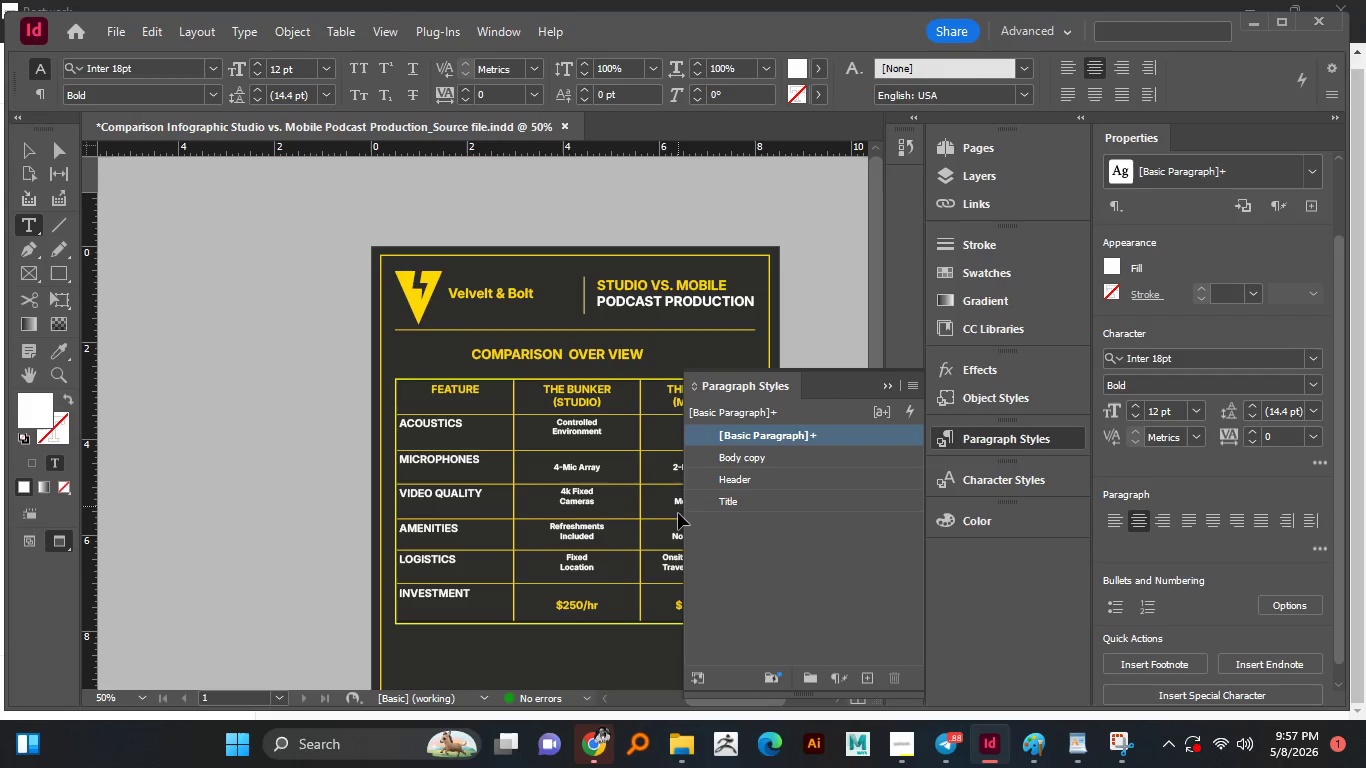 
key(Control+A)
 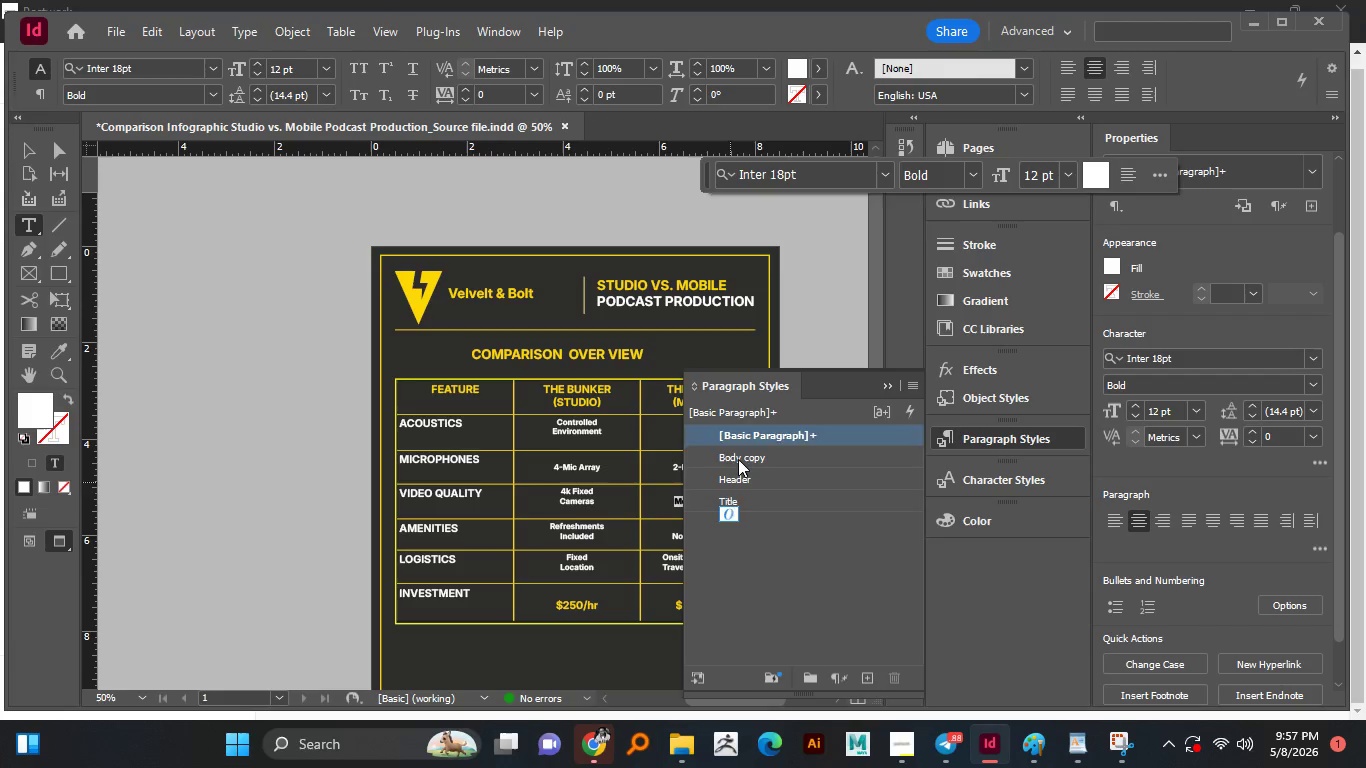 
left_click([738, 459])
 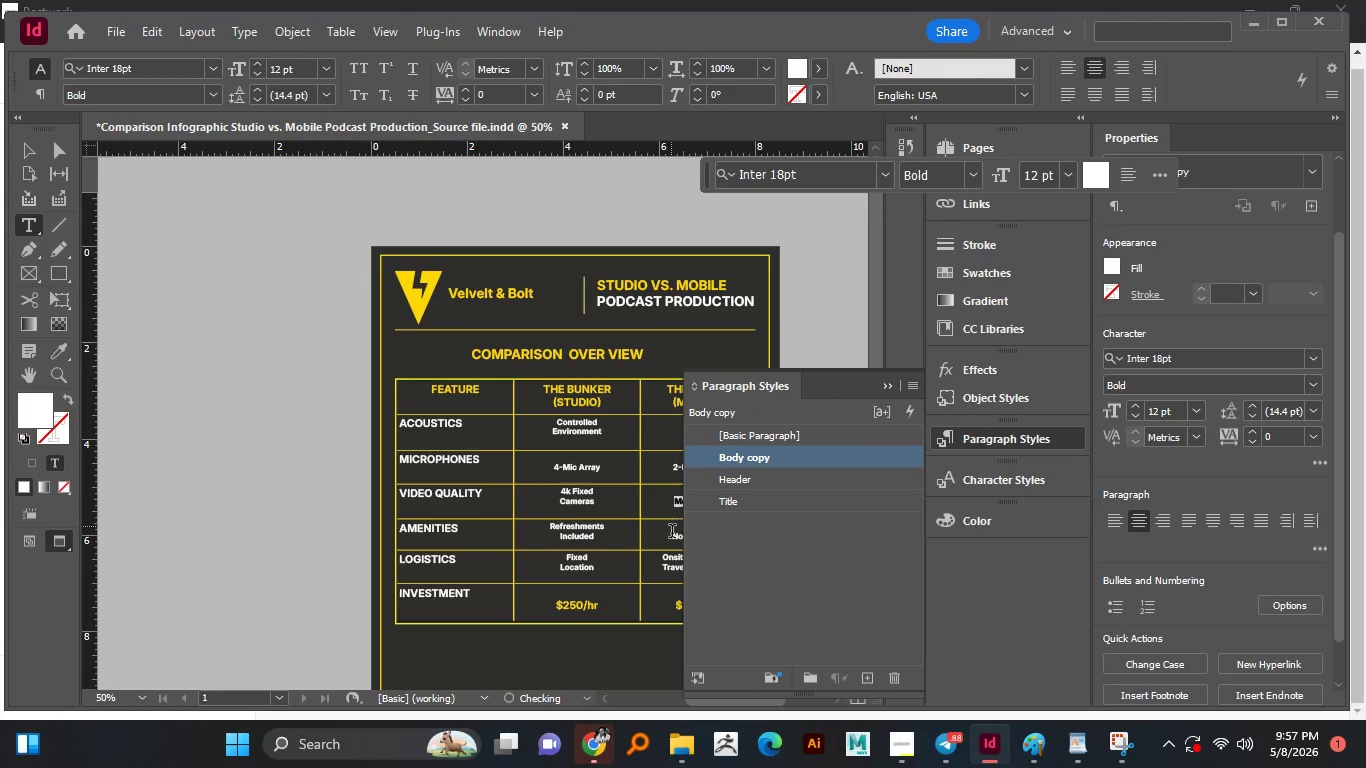 
left_click([672, 533])
 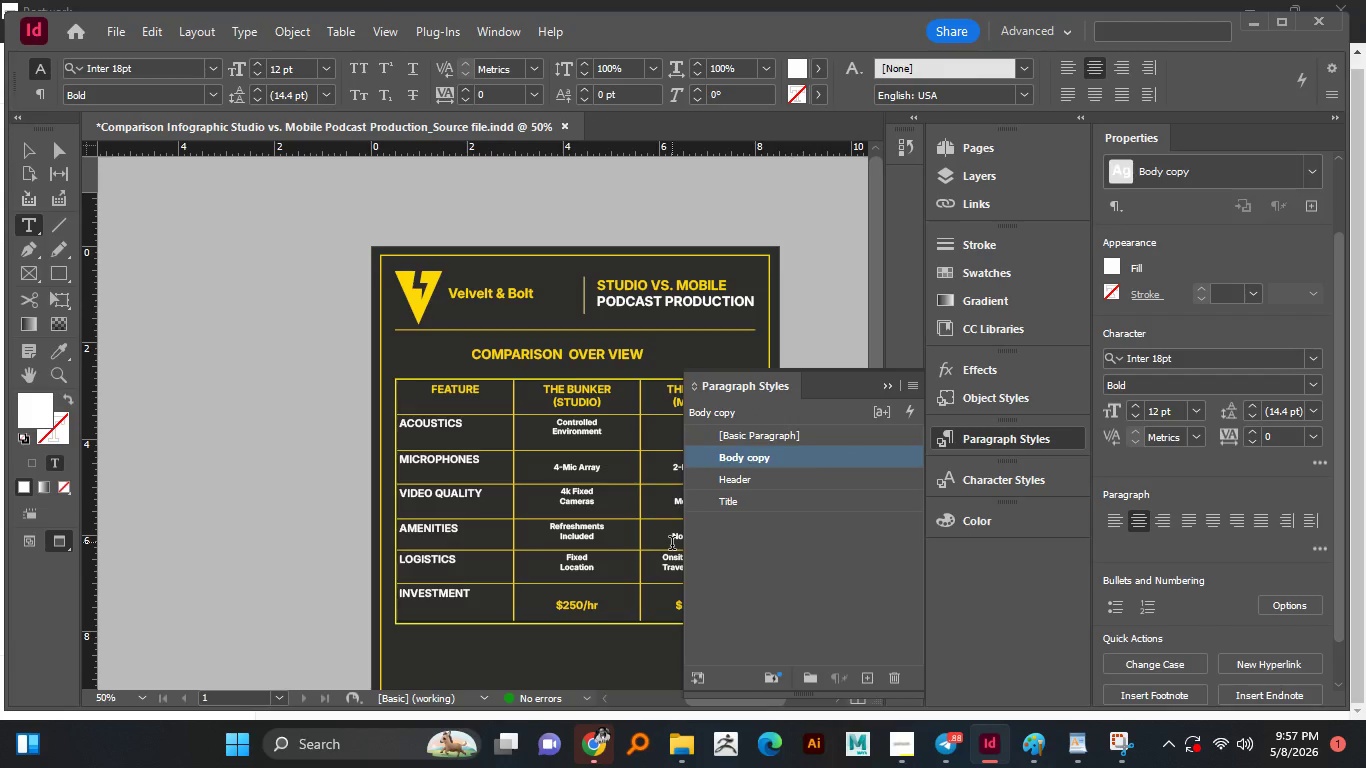 
key(Control+A)
 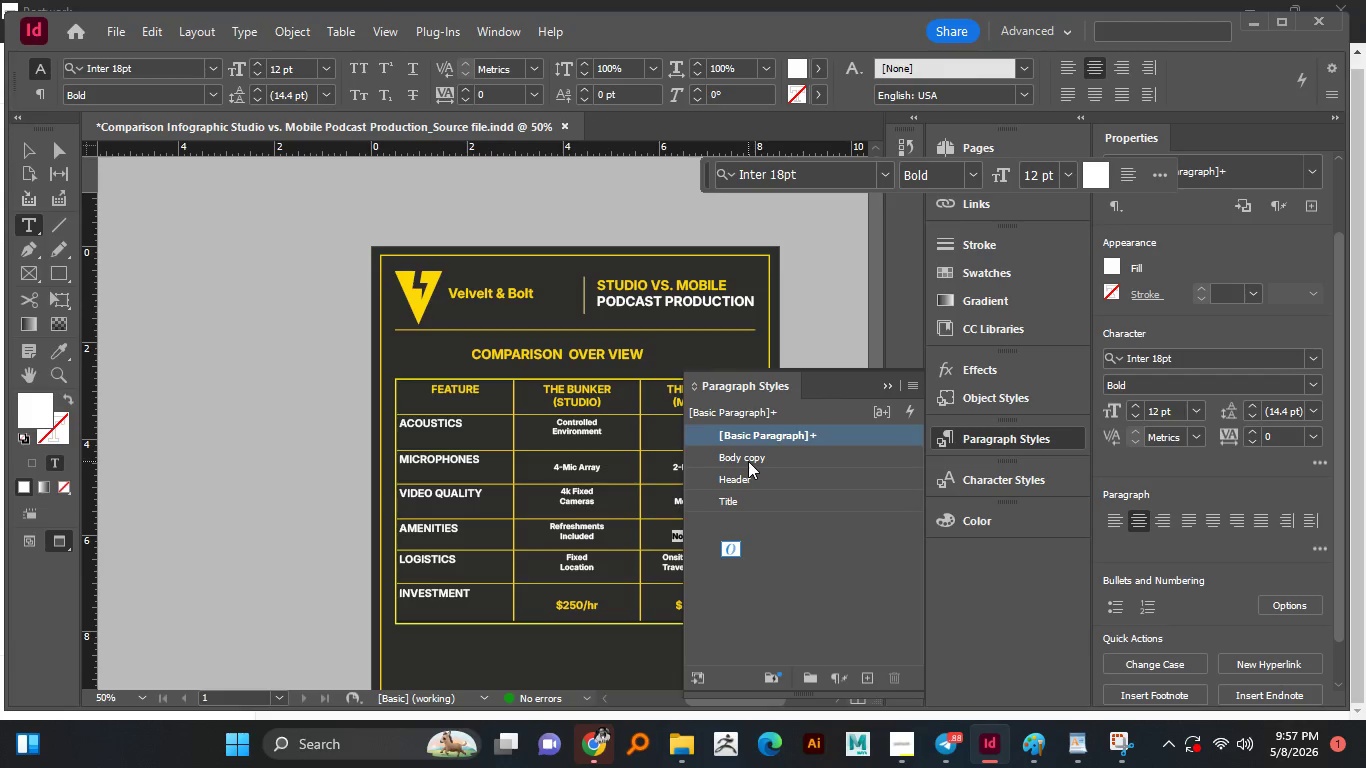 
left_click([748, 461])
 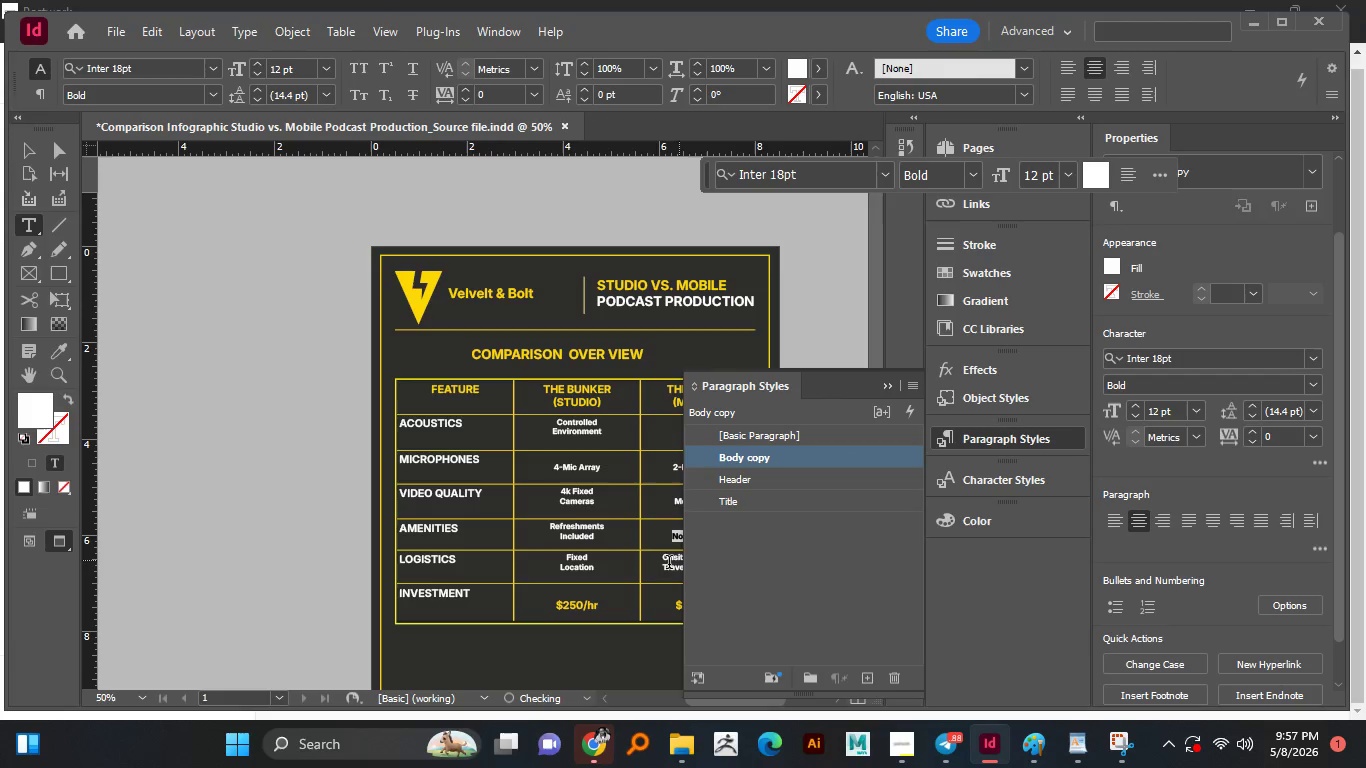 
left_click([667, 564])
 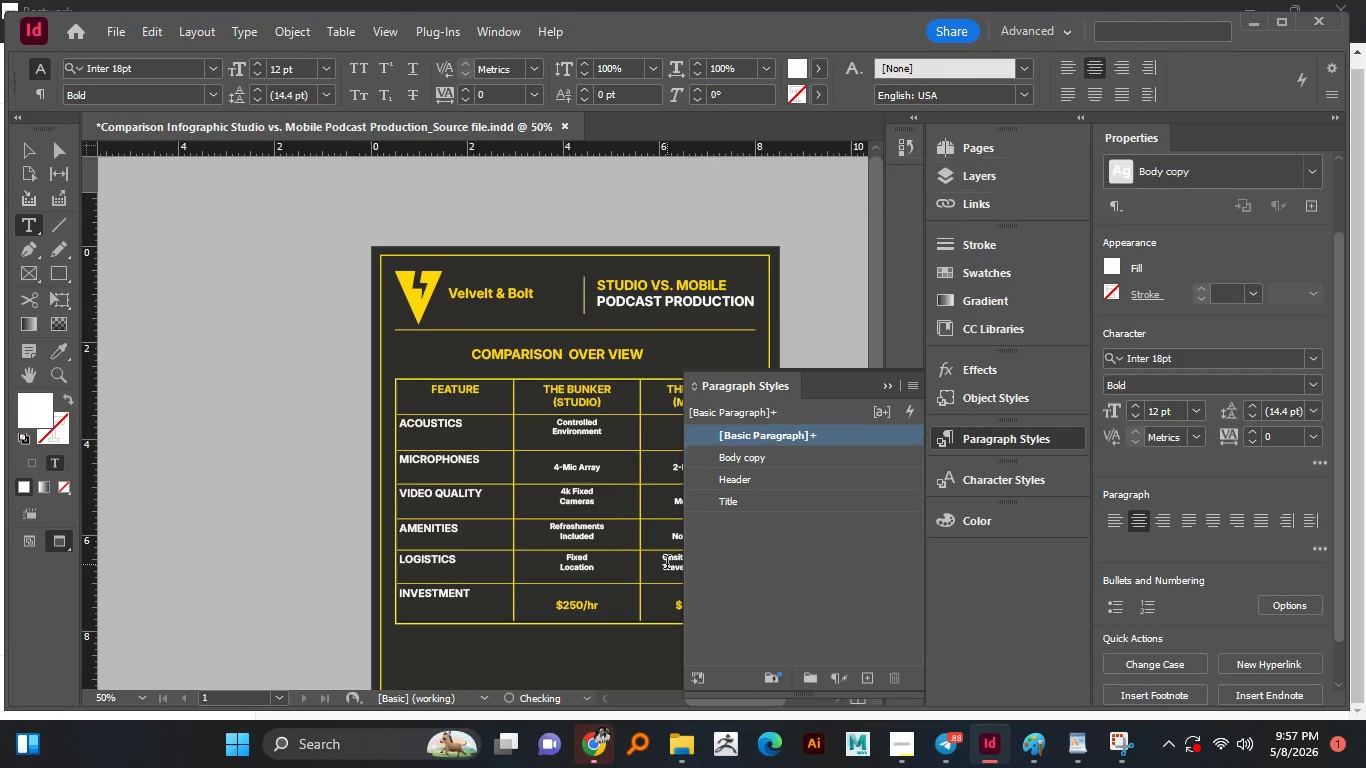 
key(Control+A)
 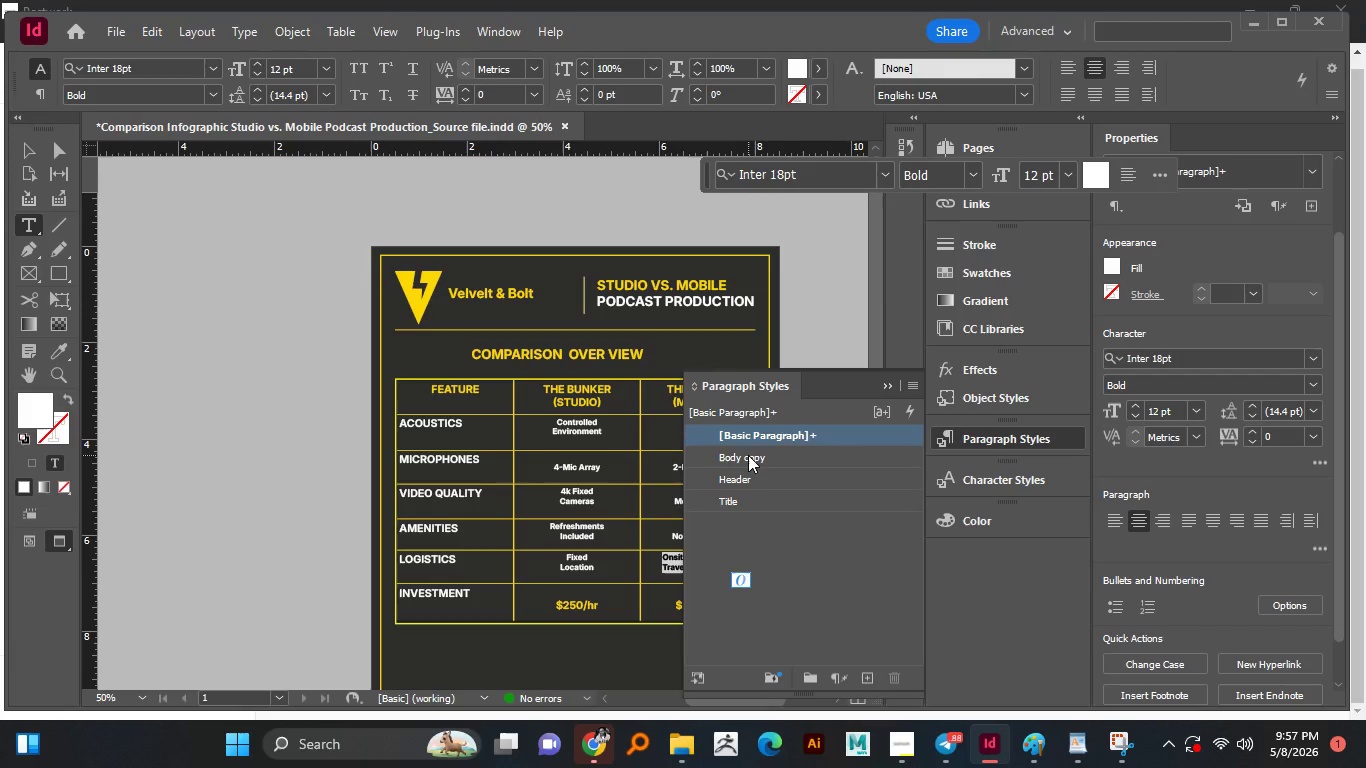 
left_click([748, 455])
 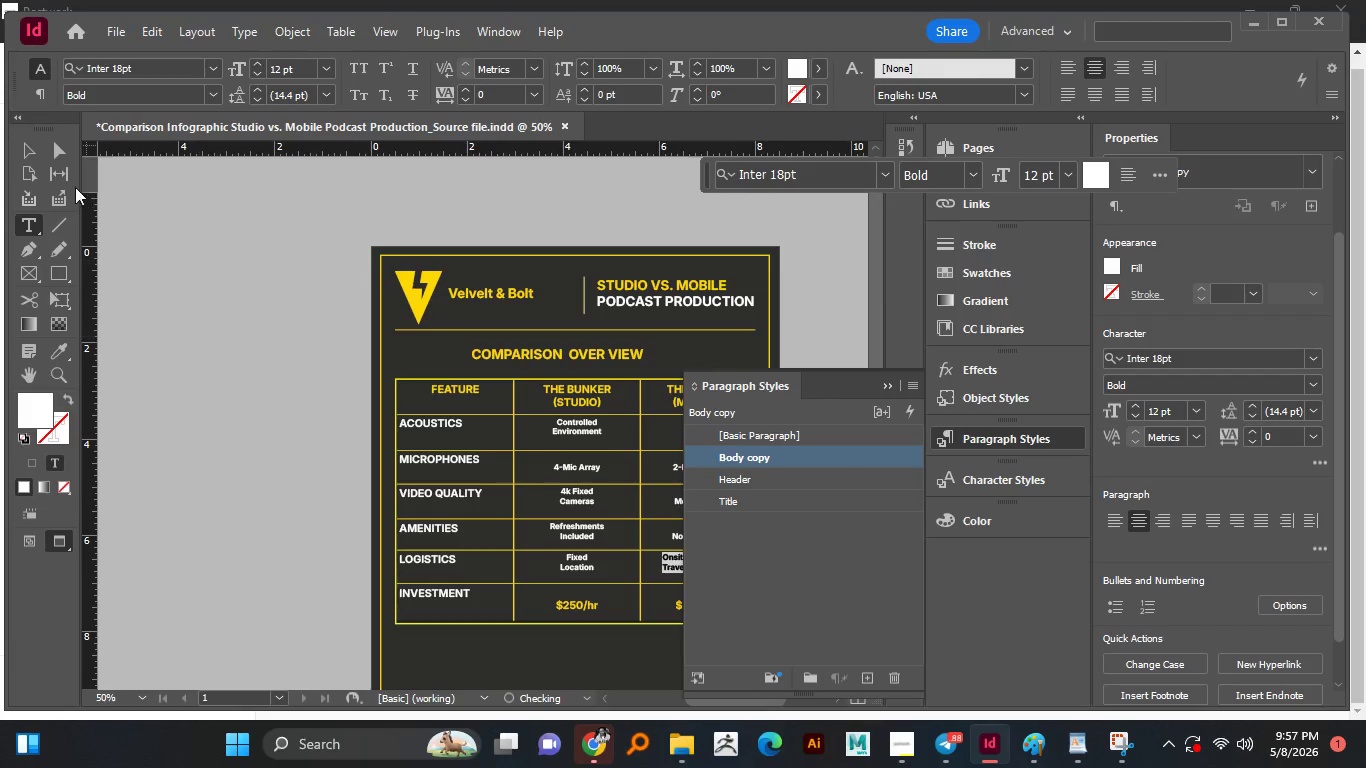 
left_click([31, 158])
 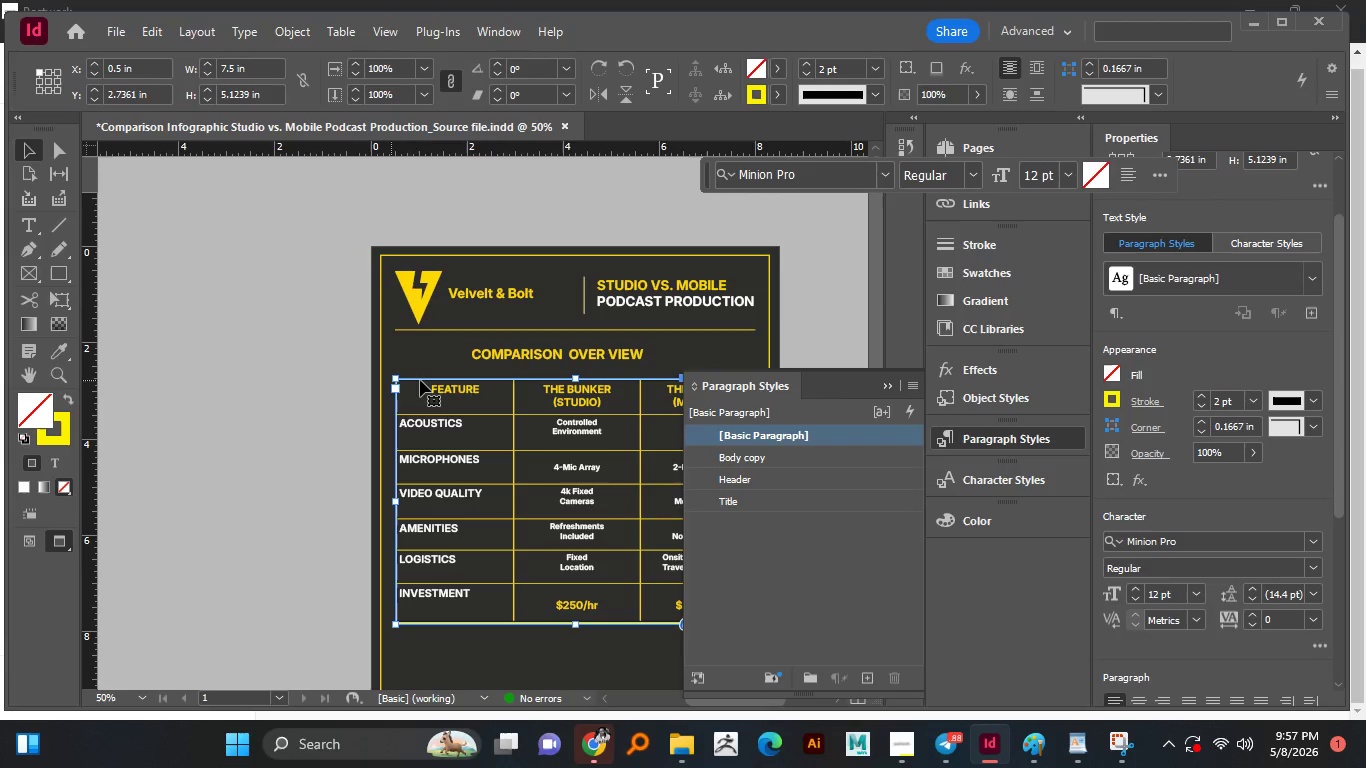 
hold_key(key=Space, duration=1.51)
 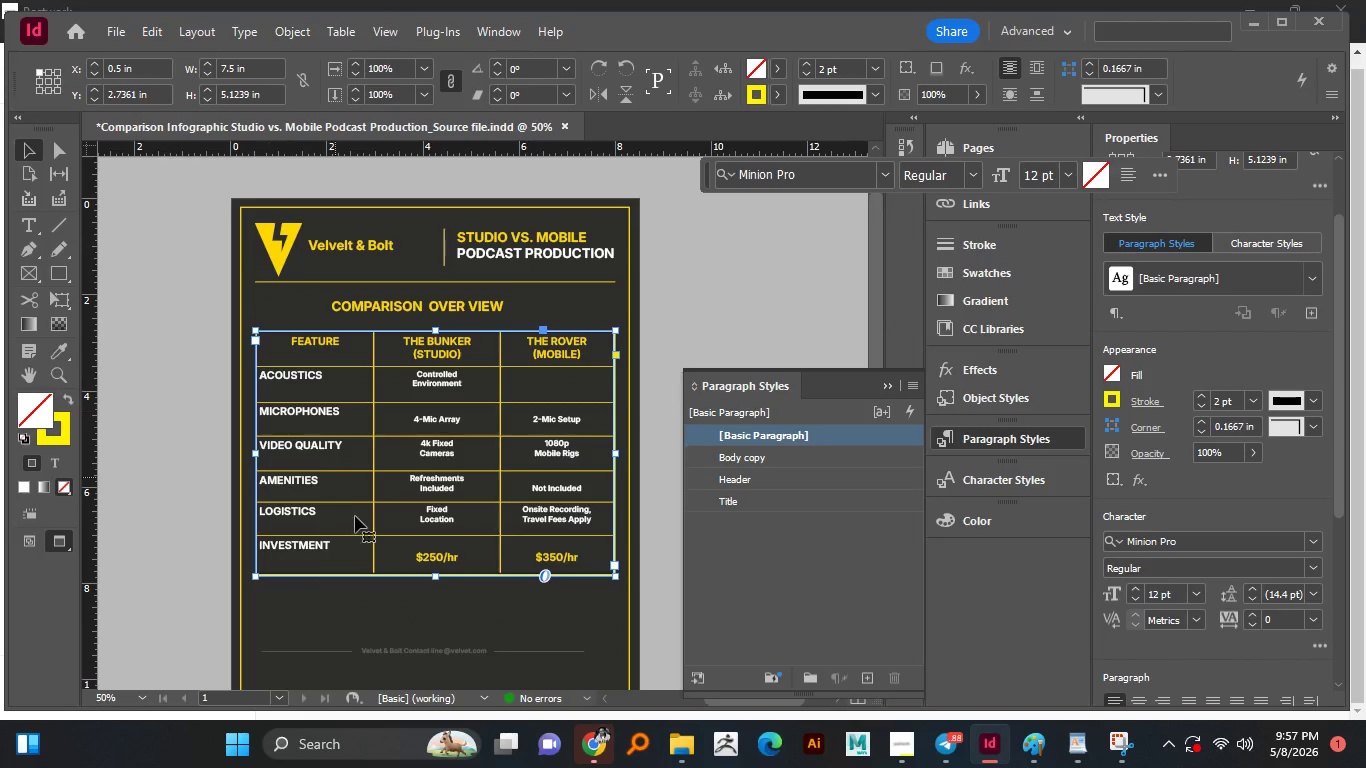 
left_click_drag(start_coordinate=[380, 349], to_coordinate=[230, 342])
 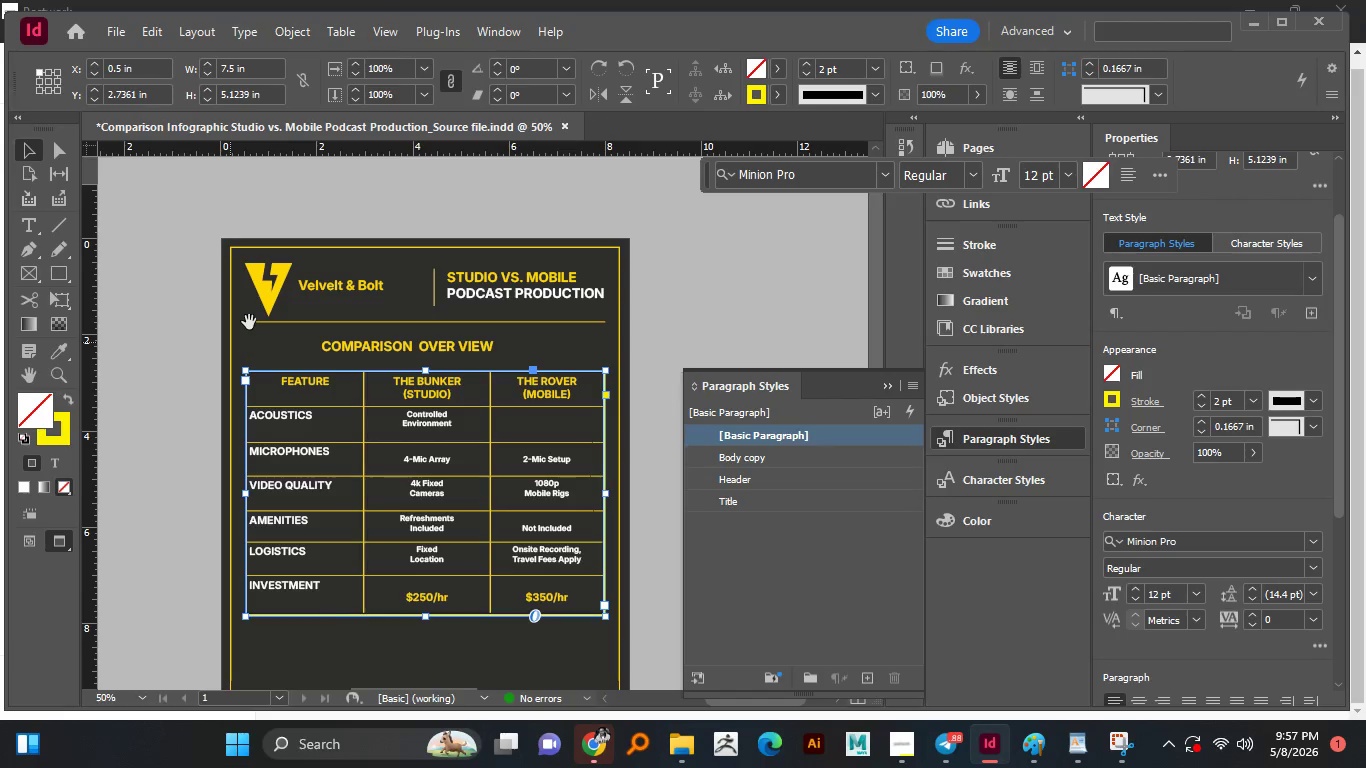 
left_click_drag(start_coordinate=[249, 344], to_coordinate=[259, 305])
 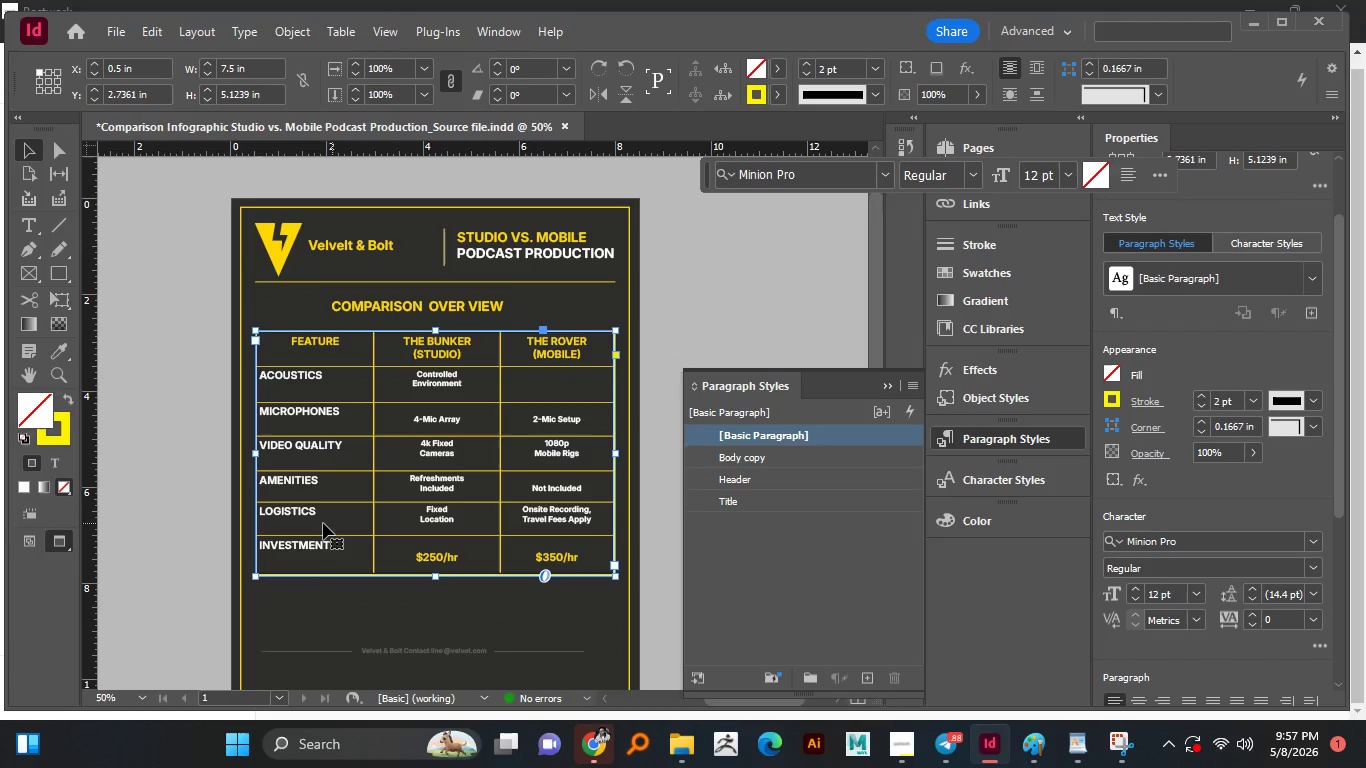 
hold_key(key=Space, duration=0.5)
 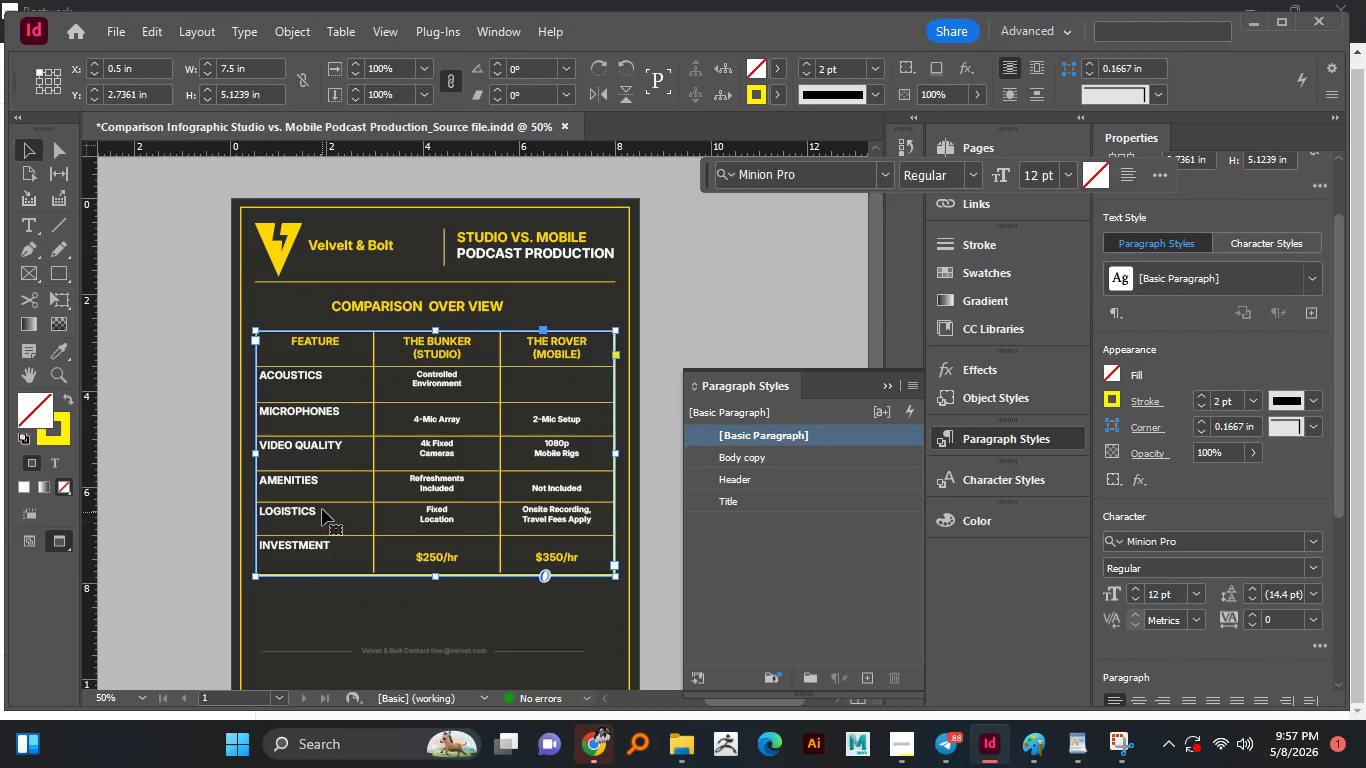 
scroll: coordinate [322, 509], scroll_direction: down, amount: 2.0
 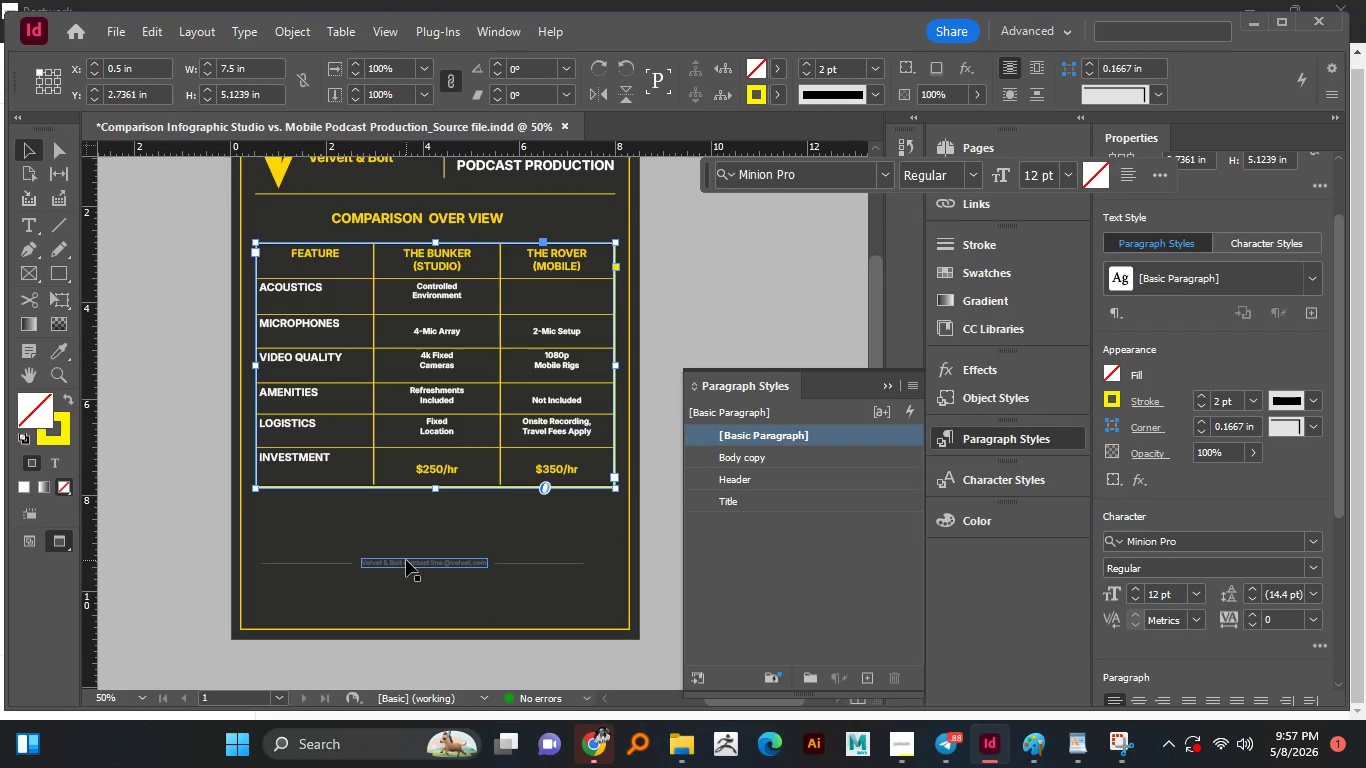 
scroll: coordinate [406, 560], scroll_direction: up, amount: 1.0
 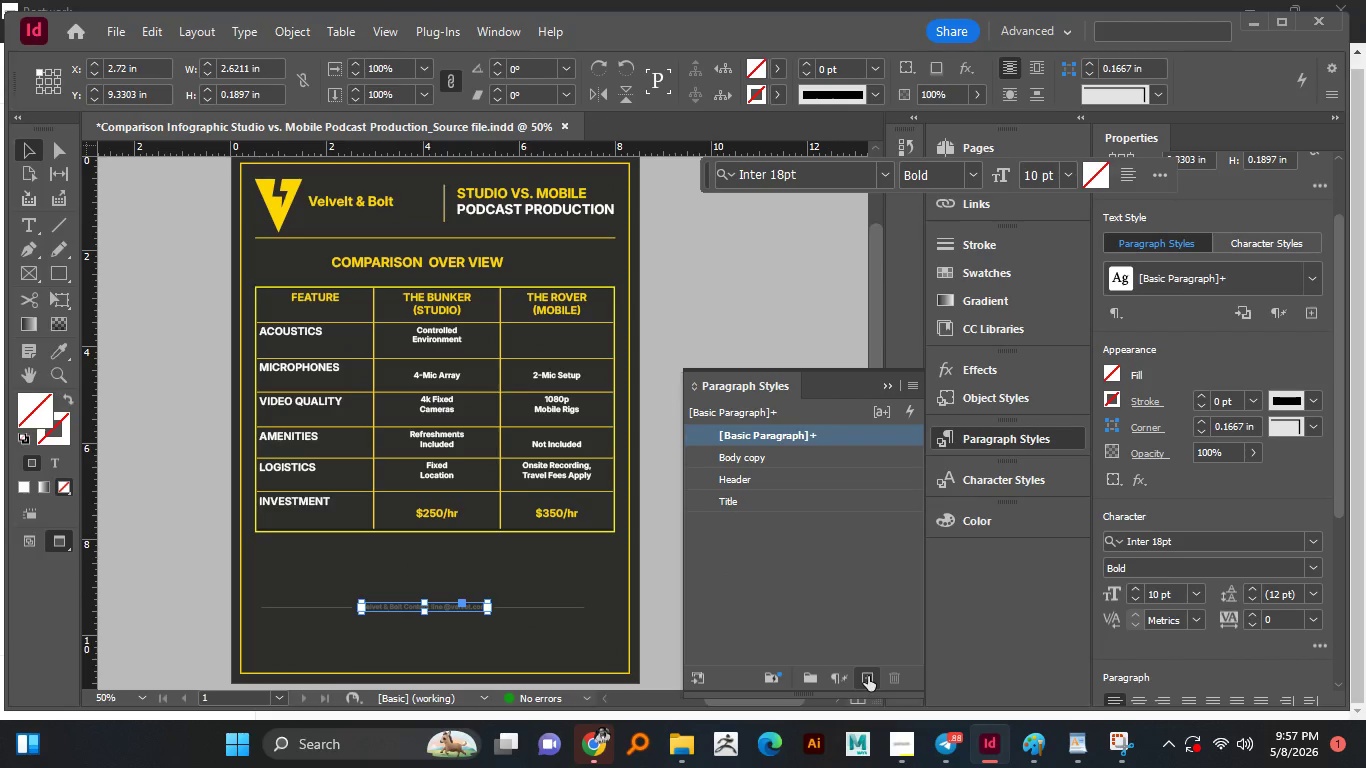 
left_click([868, 676])
 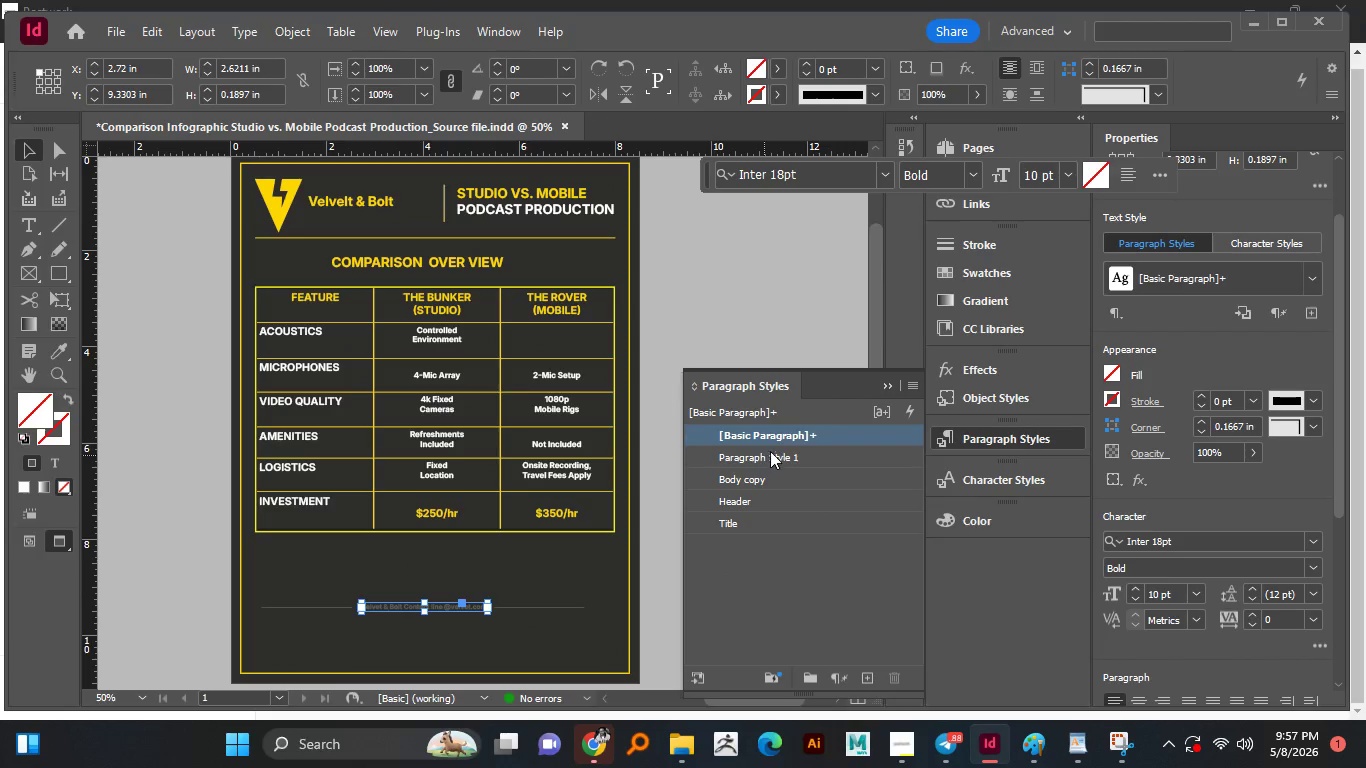 
left_click([790, 438])
 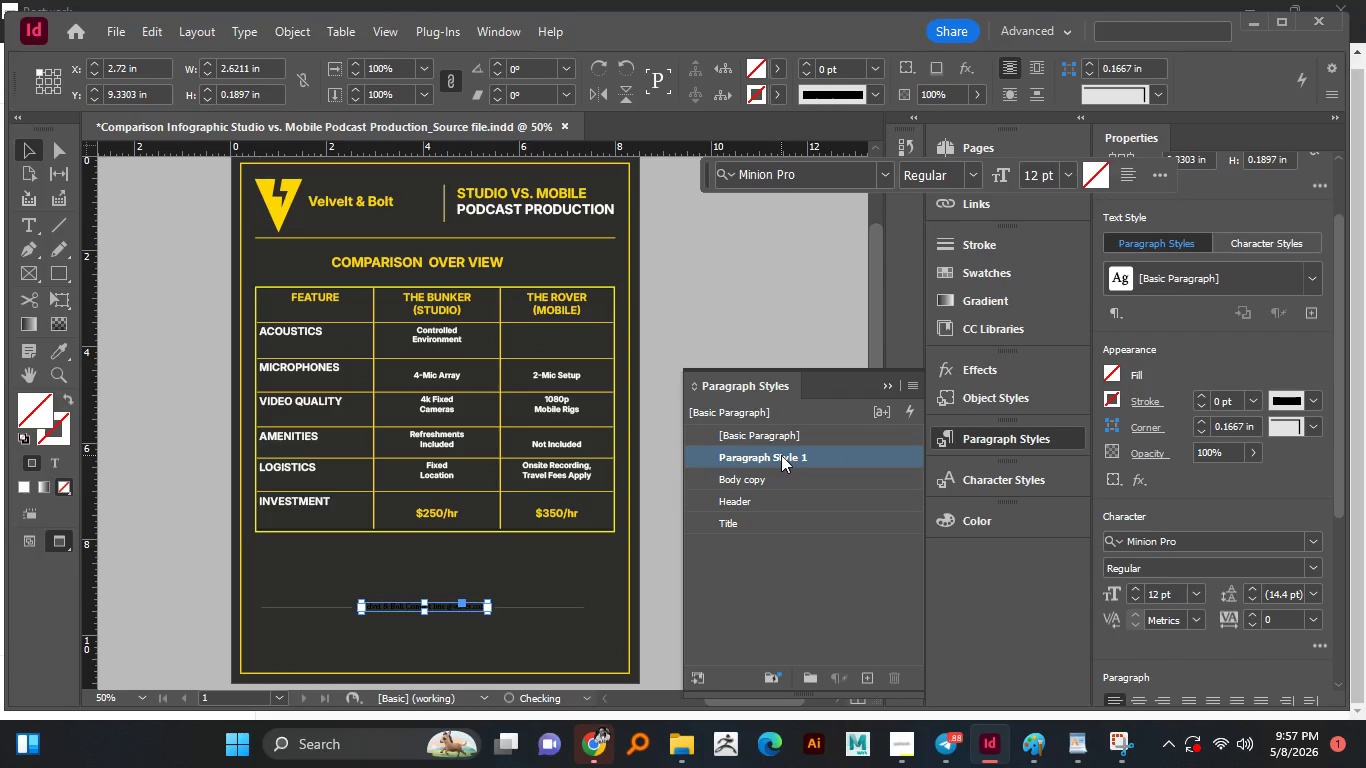 
double_click([781, 455])
 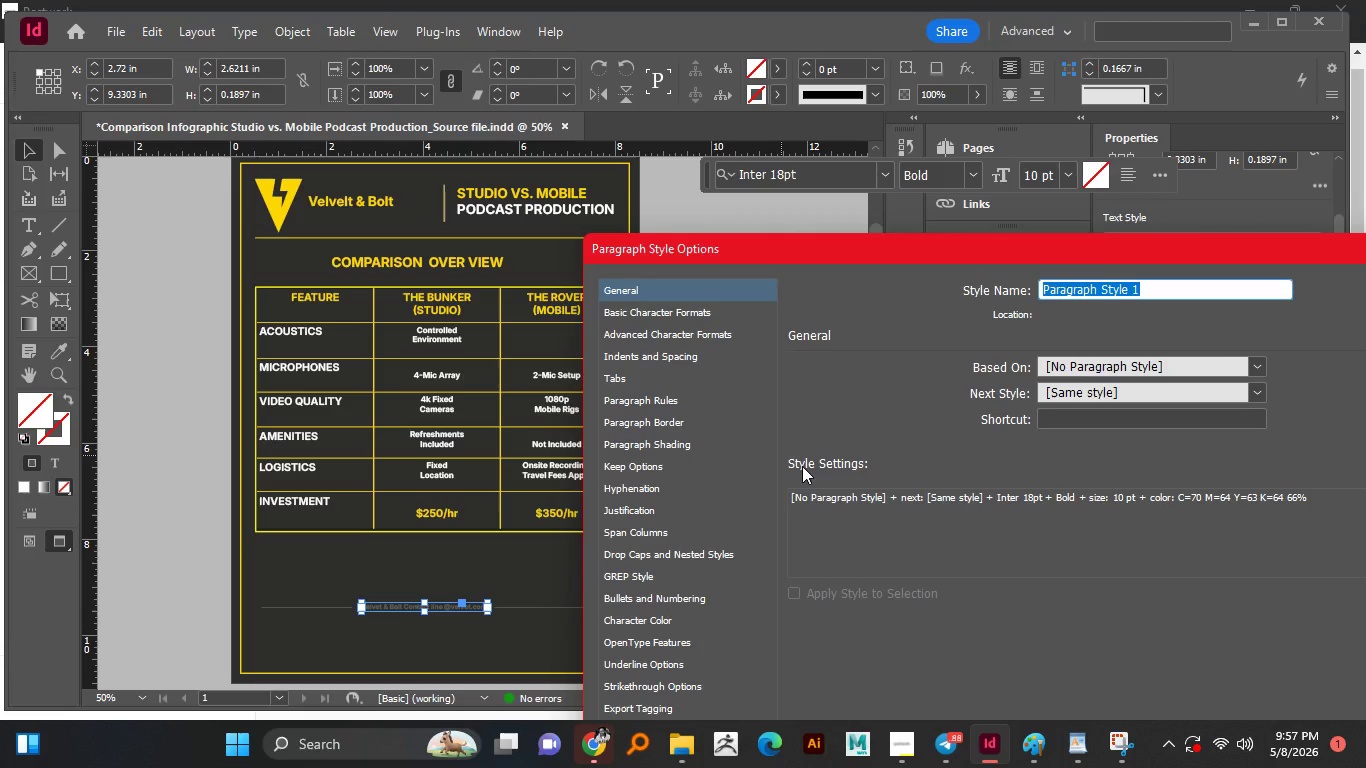 
type(Liinked)
 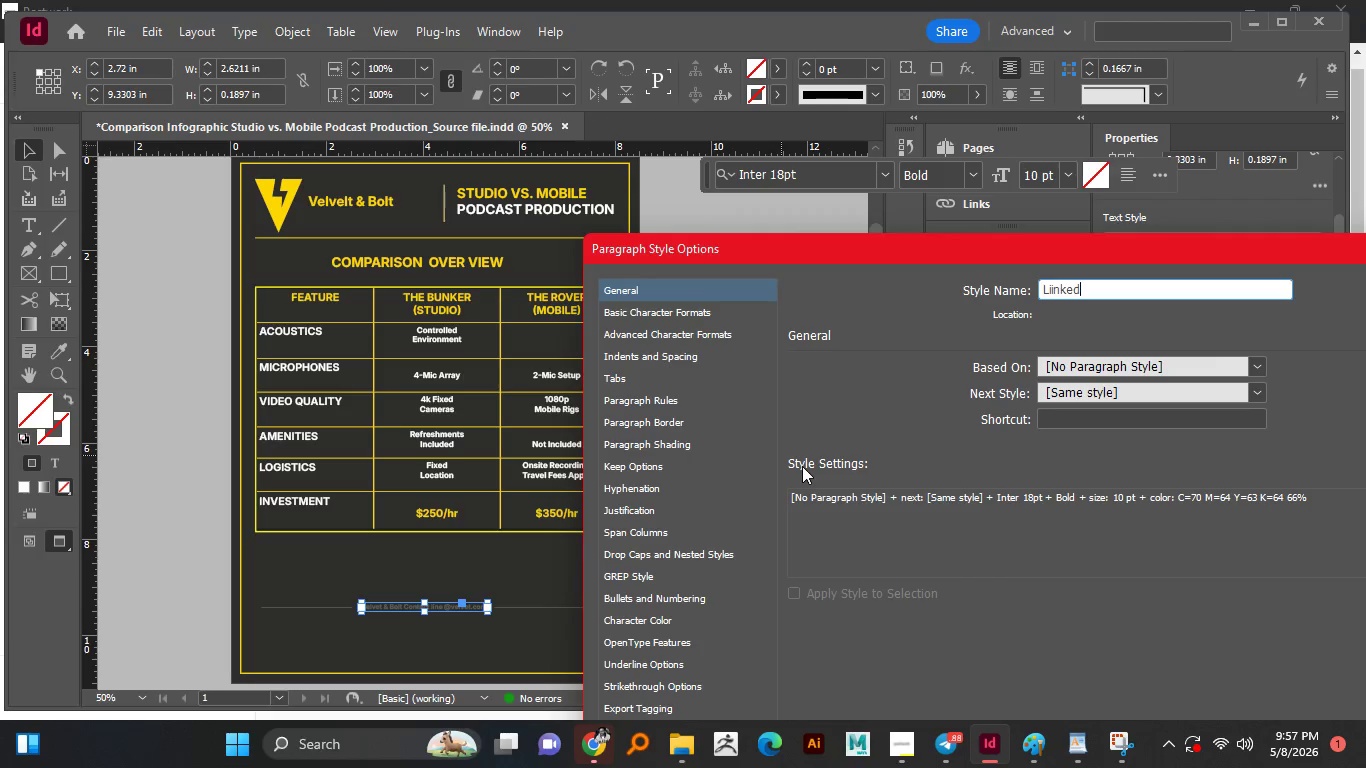 
key(Backspace)
key(Backspace)
key(Backspace)
key(Backspace)
key(Backspace)
key(Backspace)
key(Backspace)
key(Backspace)
type(ink)
 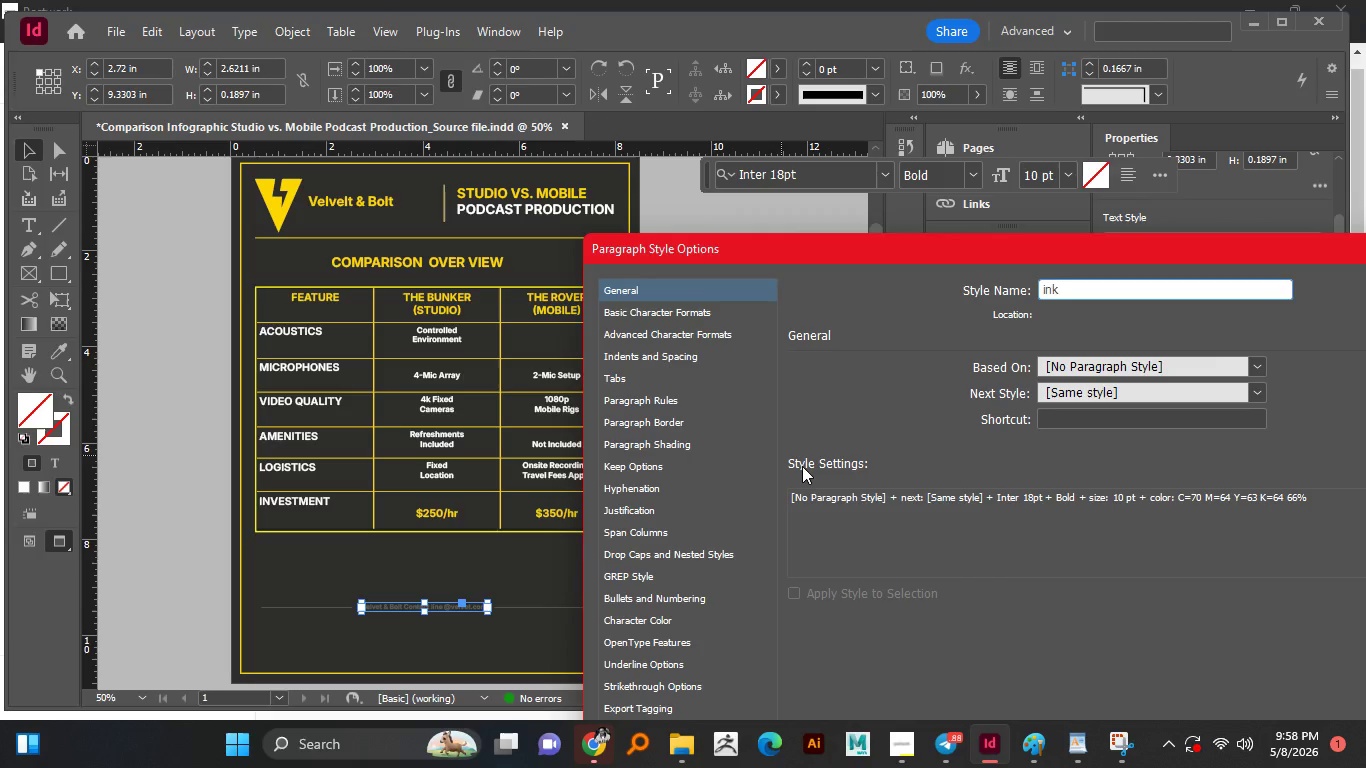 
key(Enter)
 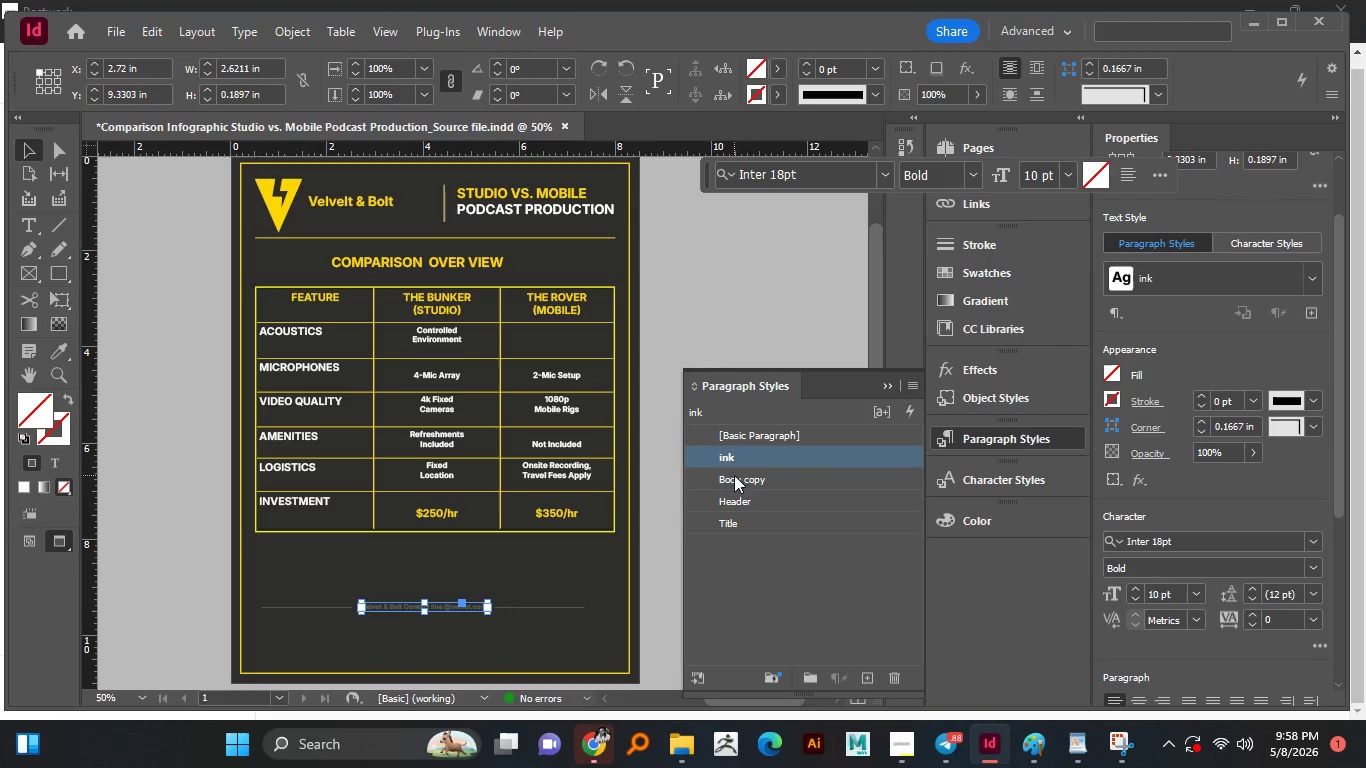 
scroll: coordinate [546, 541], scroll_direction: up, amount: 1.0
 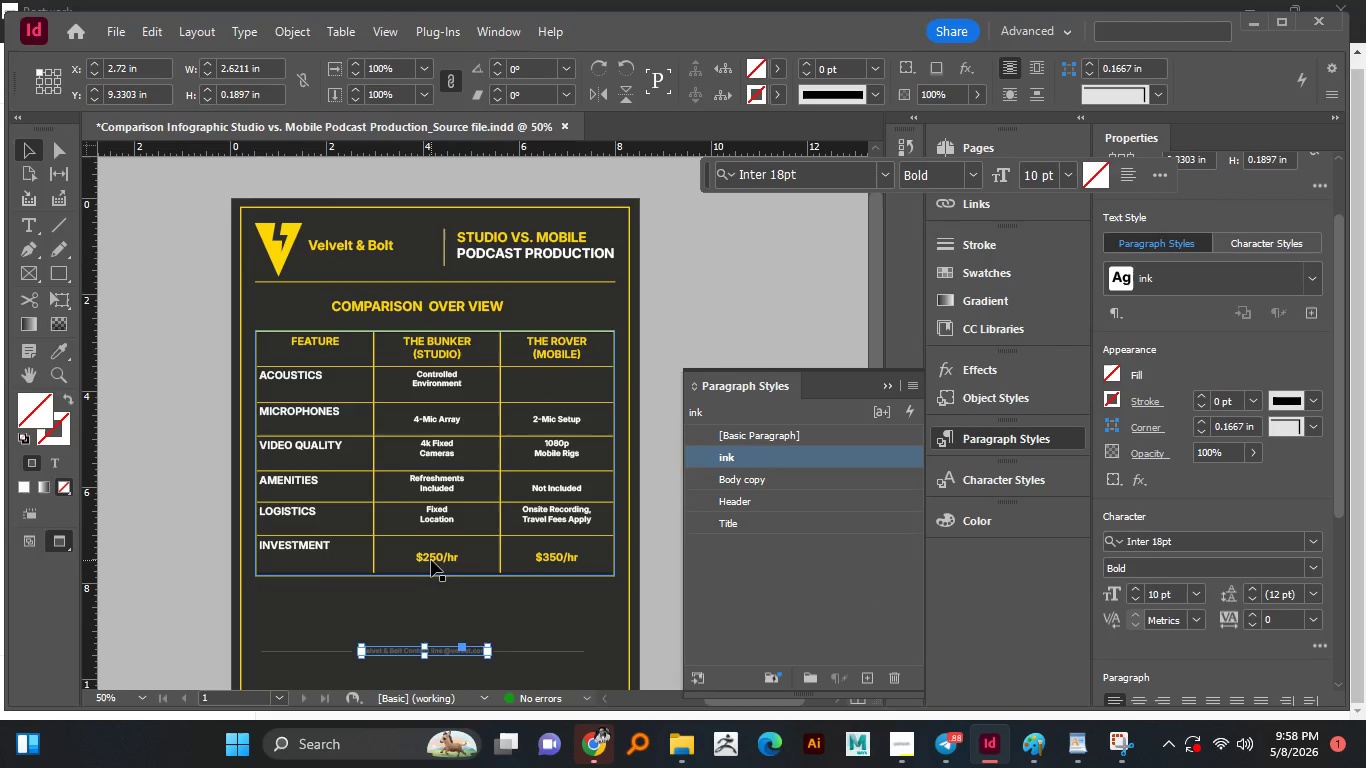 
double_click([431, 560])
 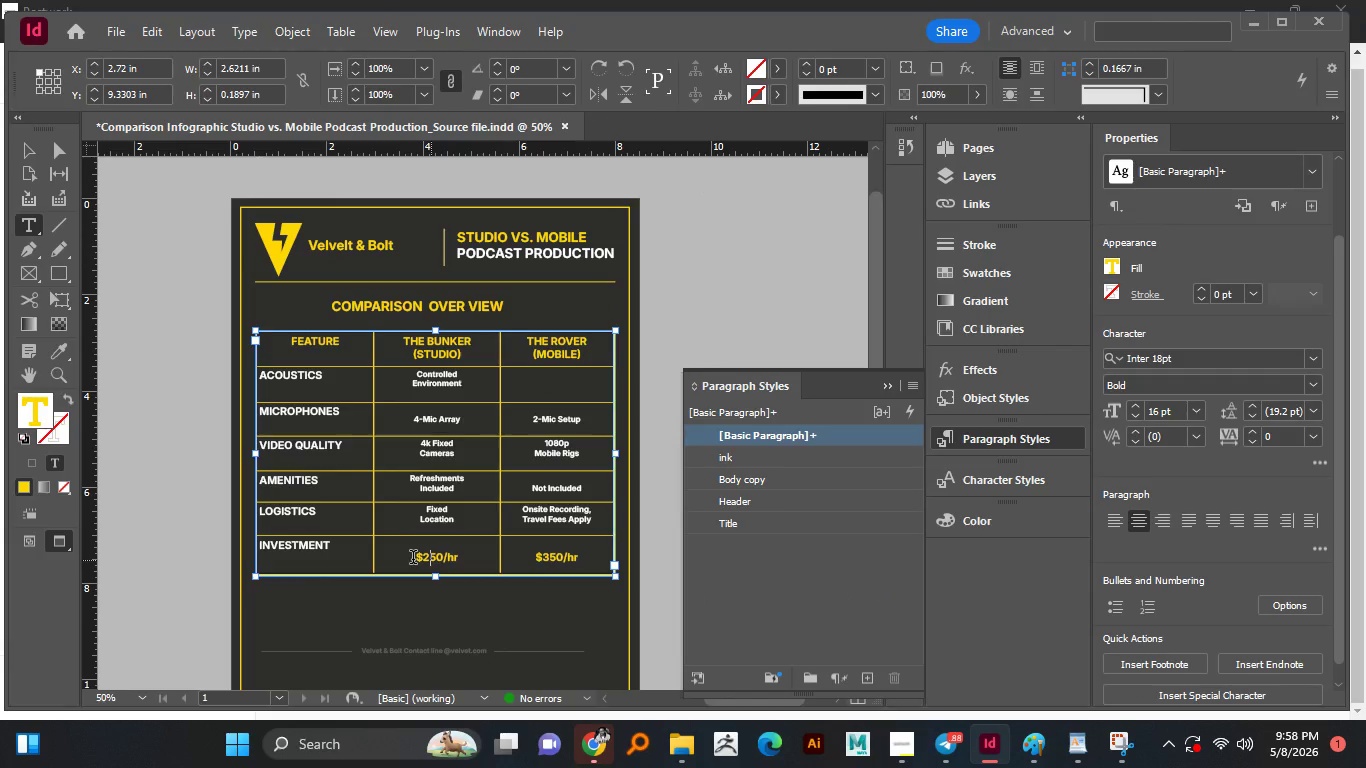 
left_click_drag(start_coordinate=[412, 560], to_coordinate=[464, 556])
 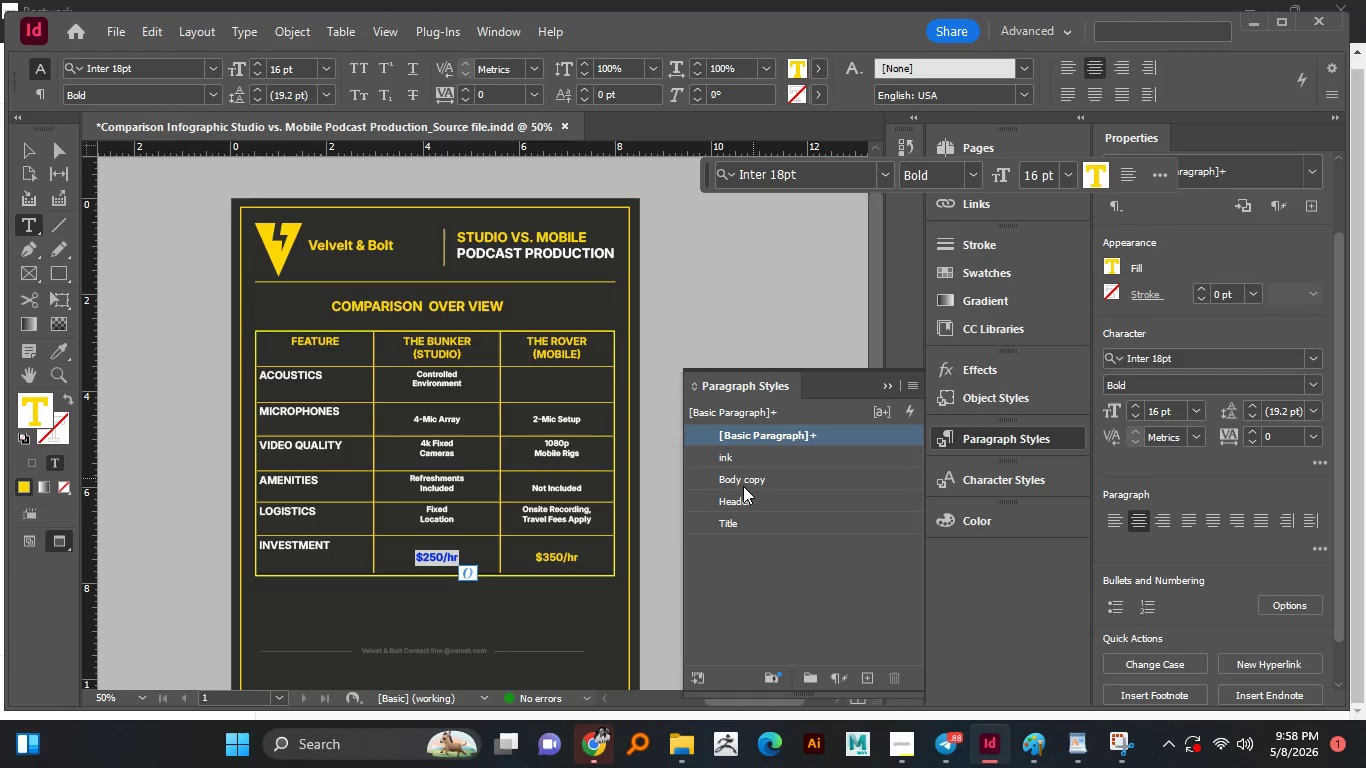 
left_click([736, 498])
 